 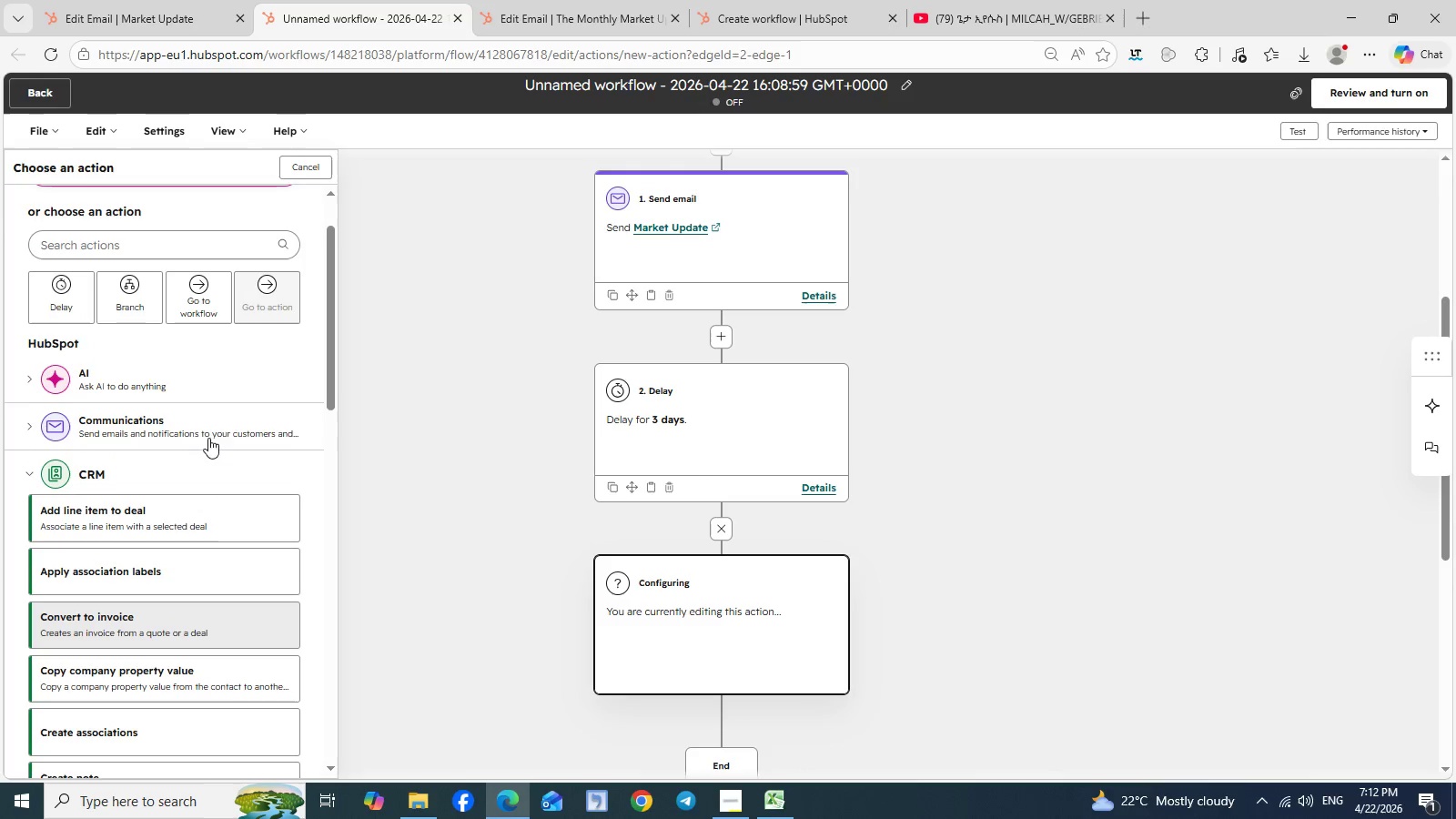 
left_click([25, 472])
 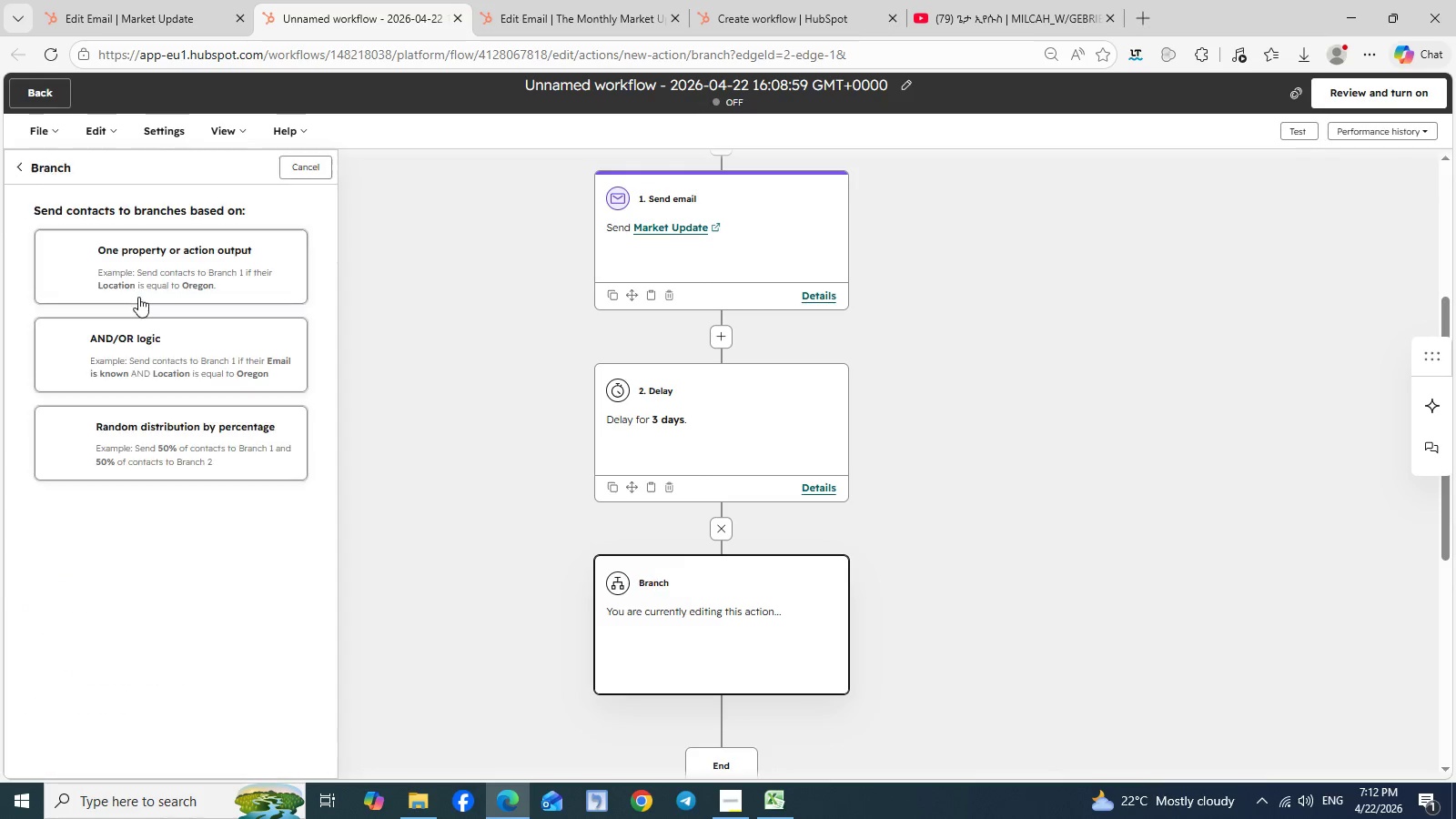 
left_click([138, 297])
 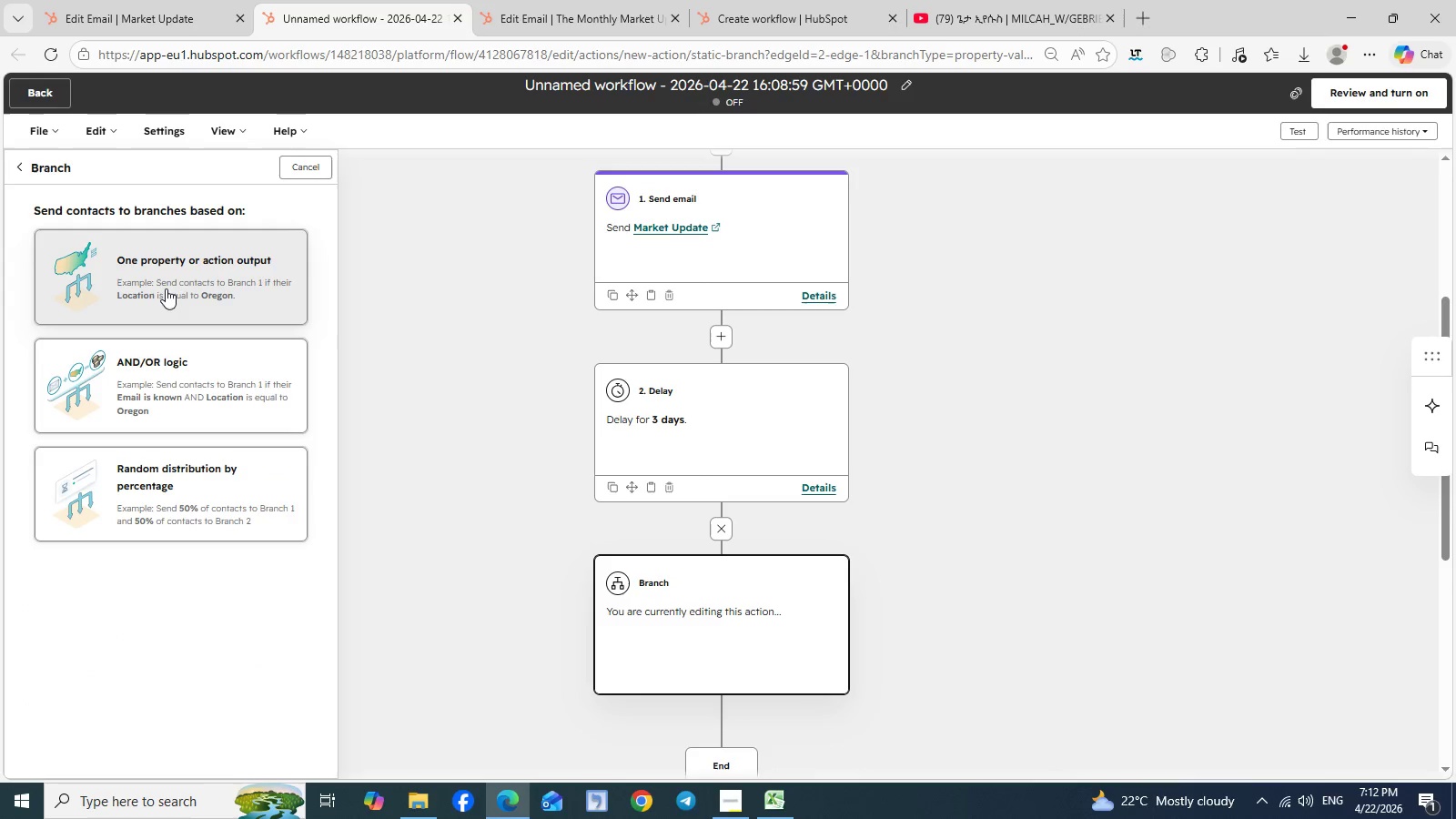 
left_click([166, 288])
 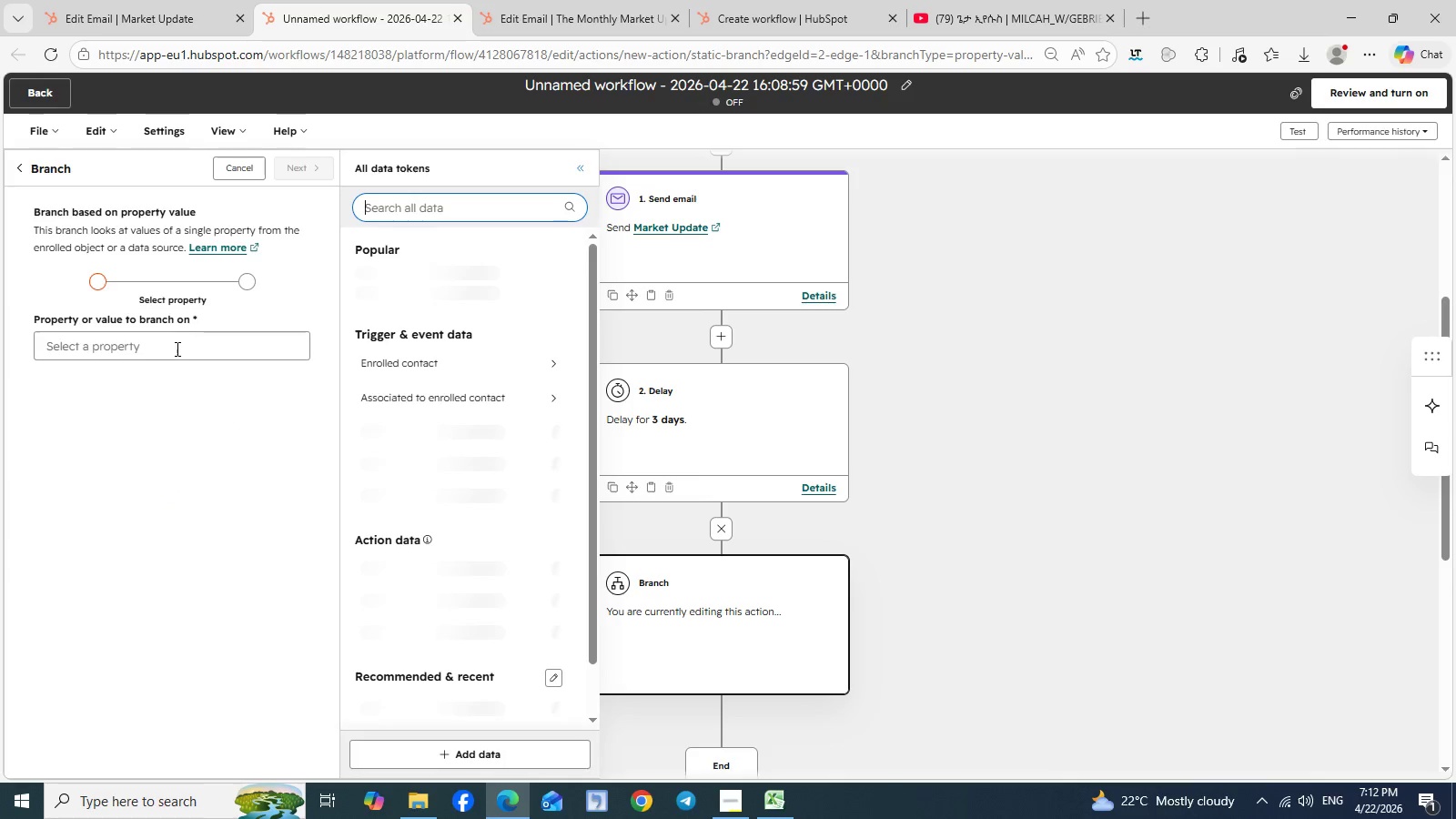 
left_click([176, 349])
 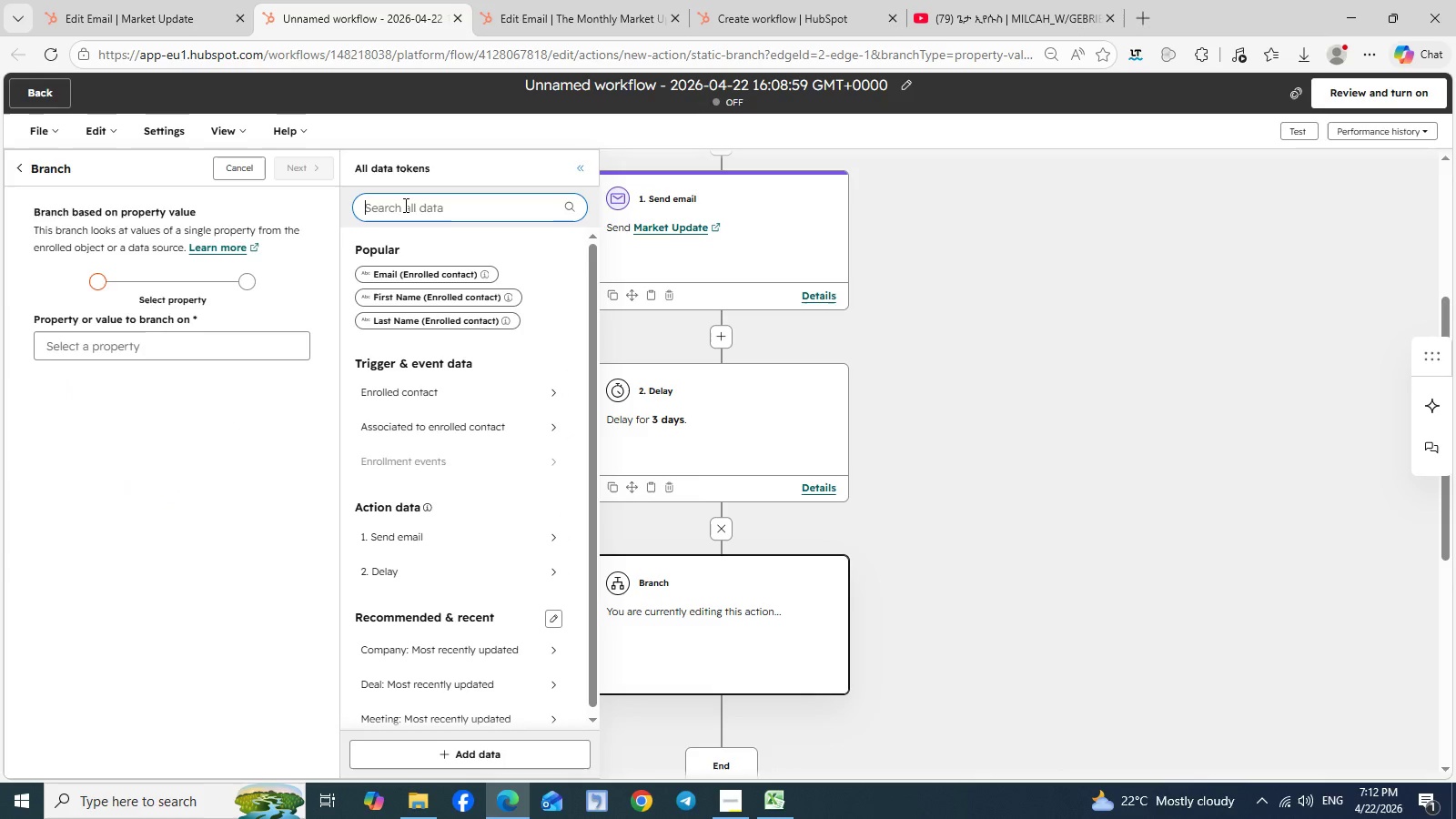 
wait(7.81)
 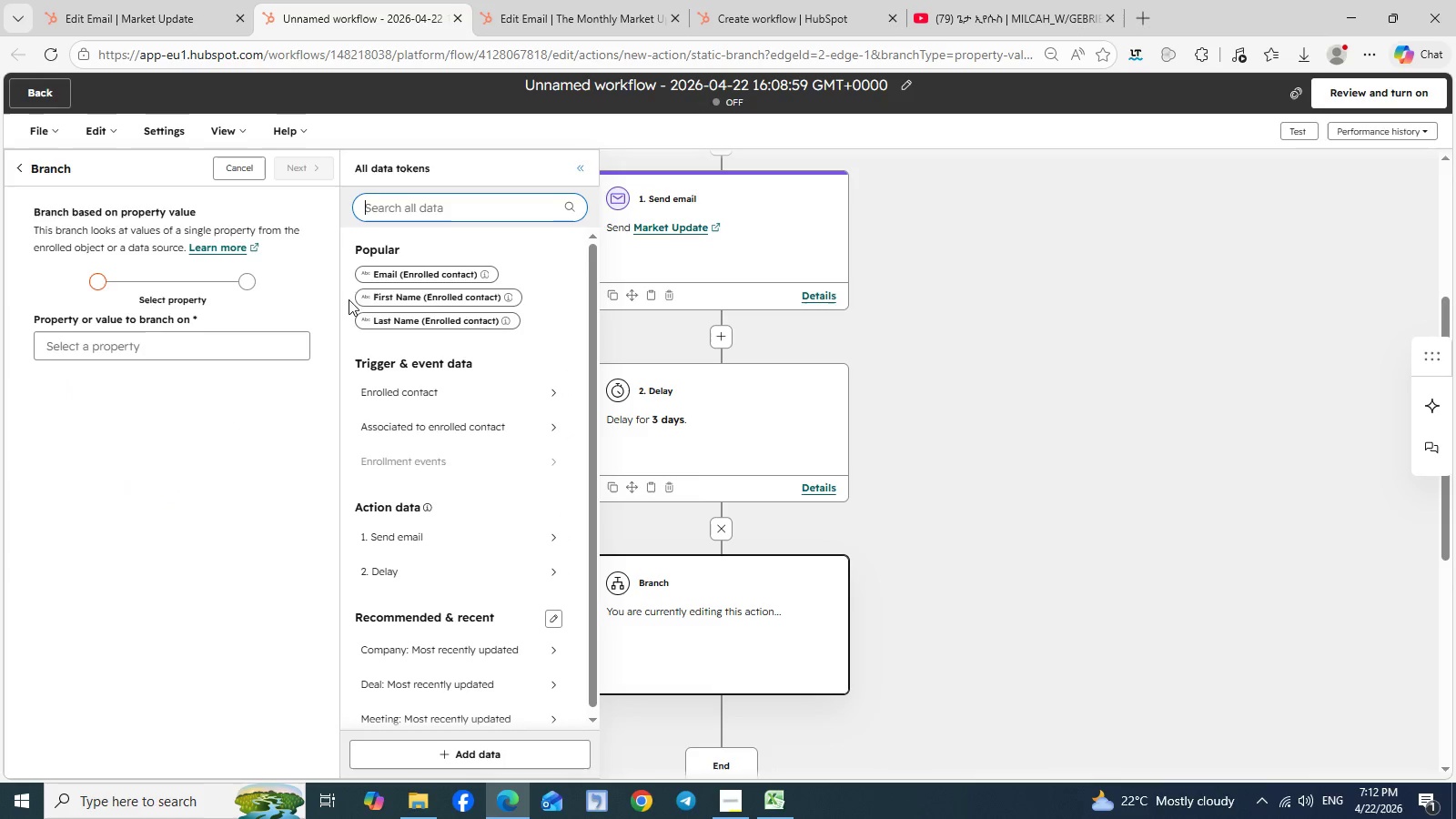 
type(mar)
 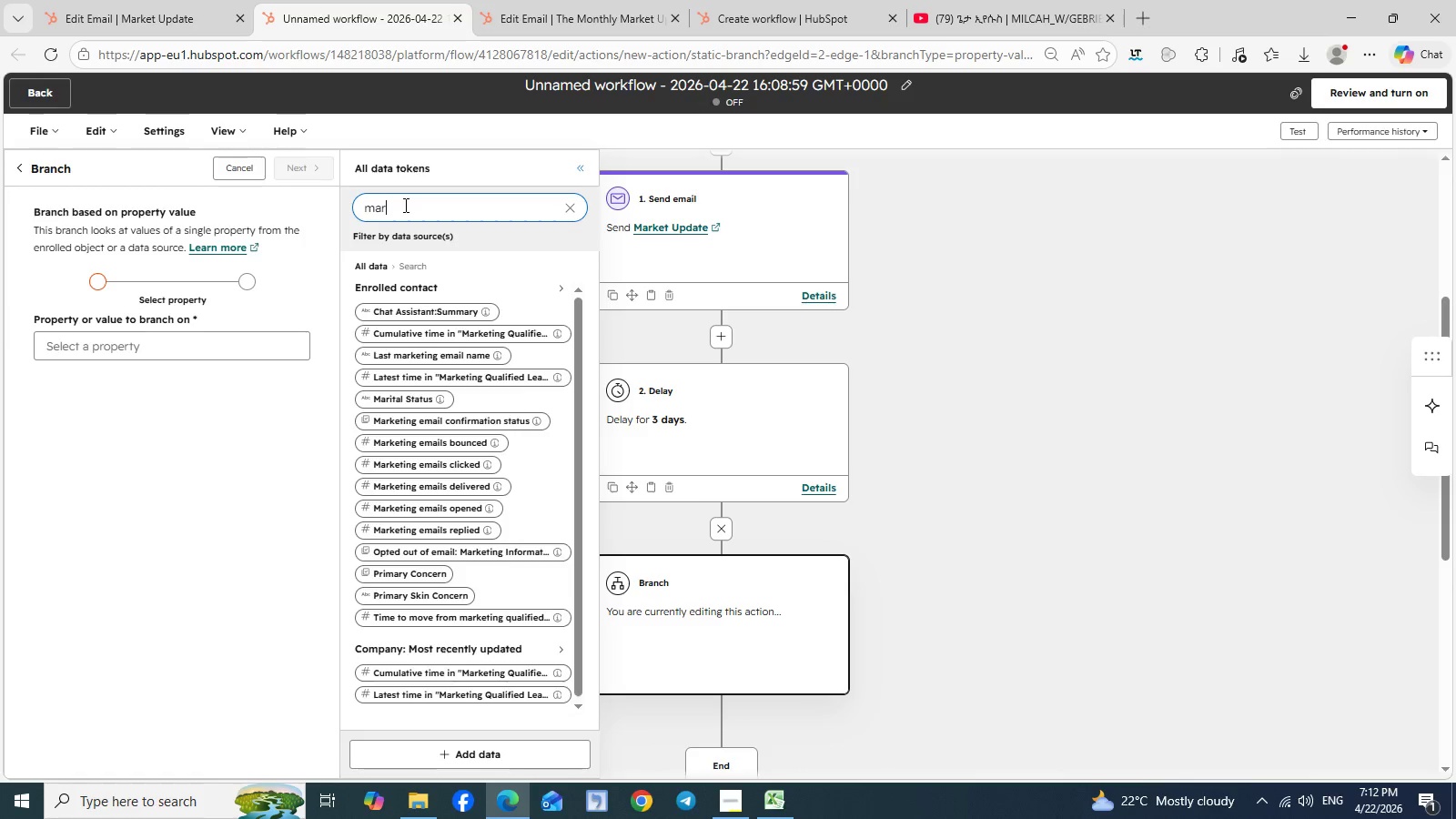 
type(ket u)
key(Backspace)
key(Backspace)
 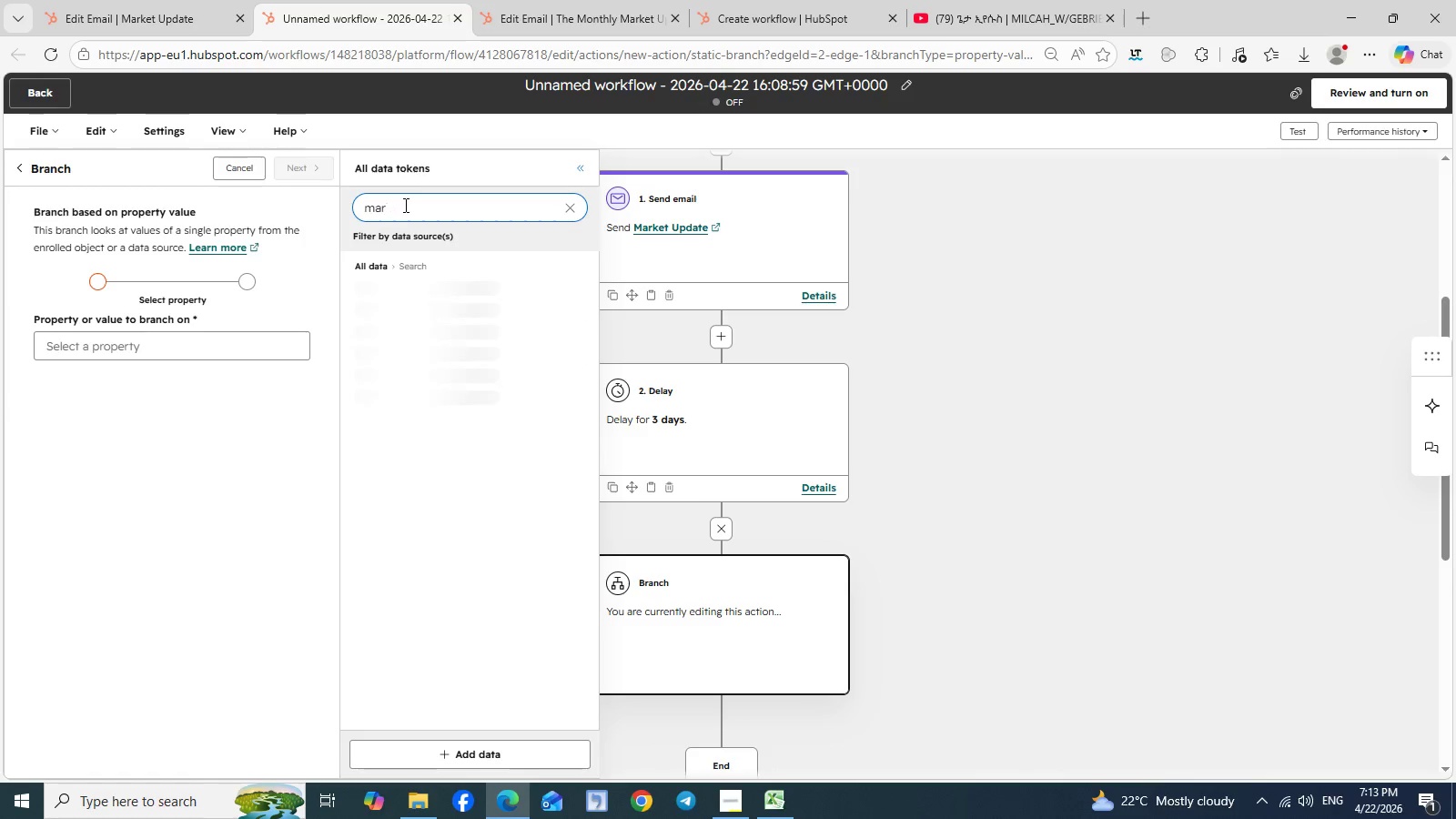 
hold_key(key=Backspace, duration=1.09)
 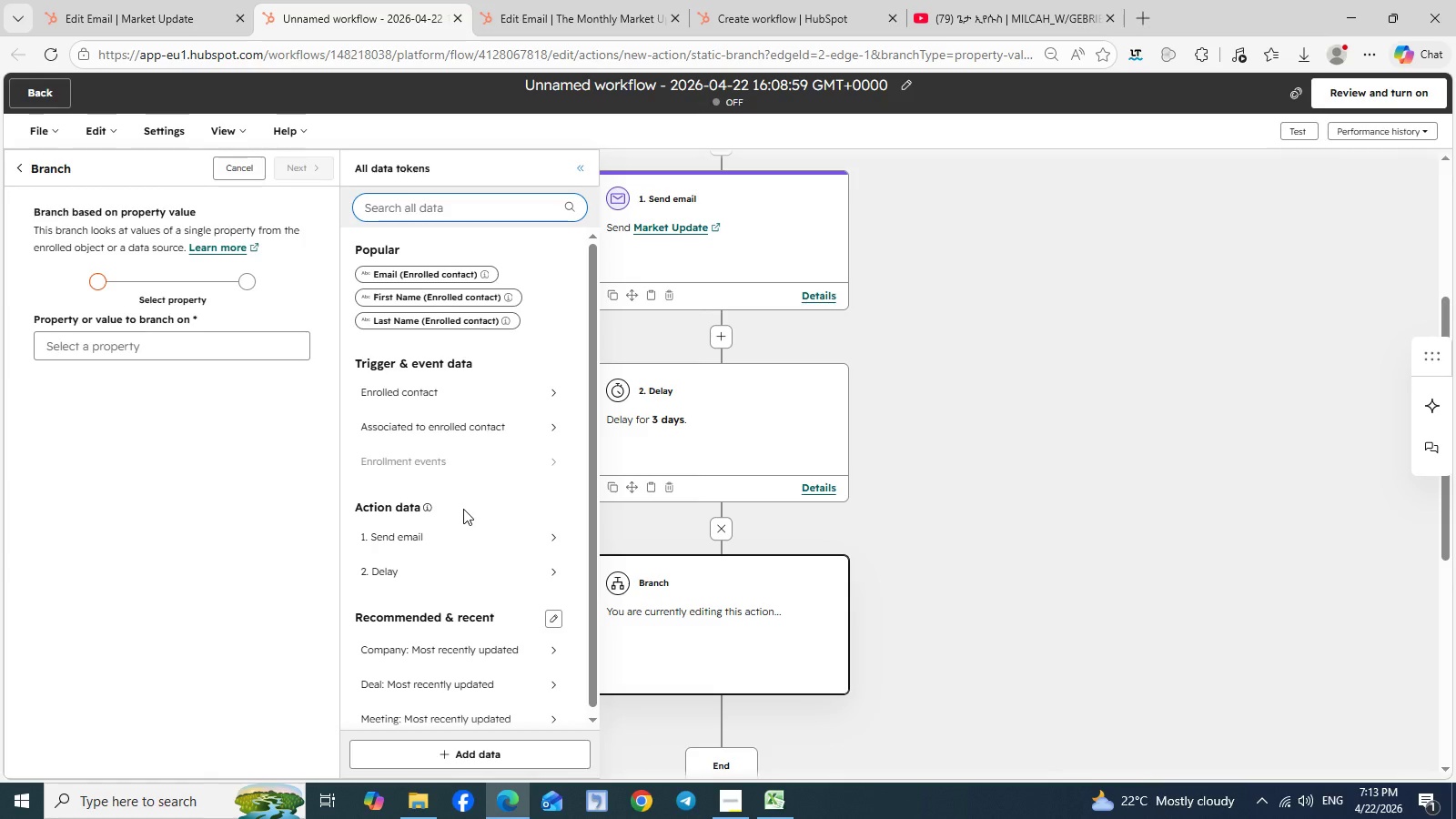 
wait(6.12)
 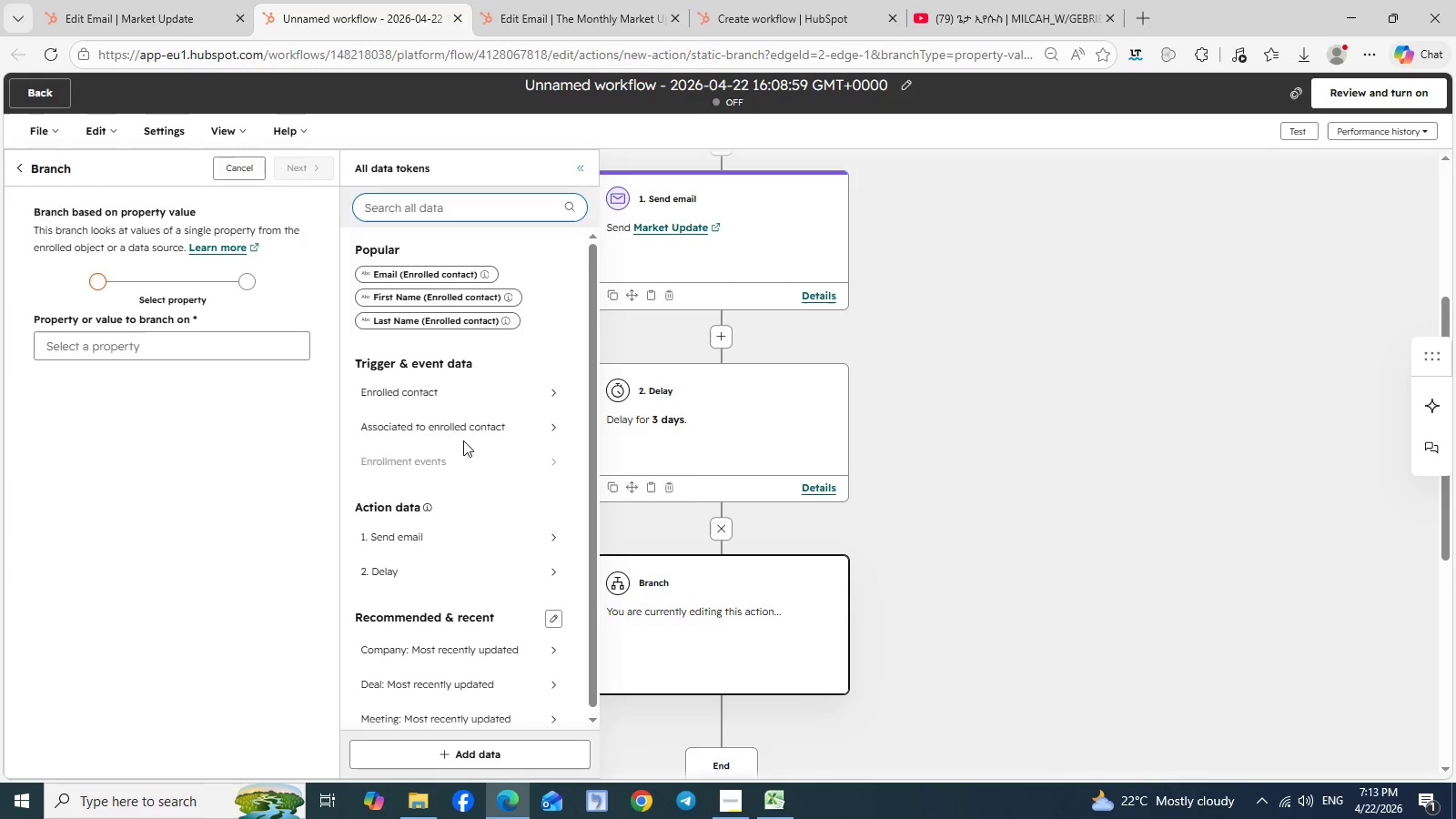 
scroll: coordinate [463, 509], scroll_direction: none, amount: 0.0
 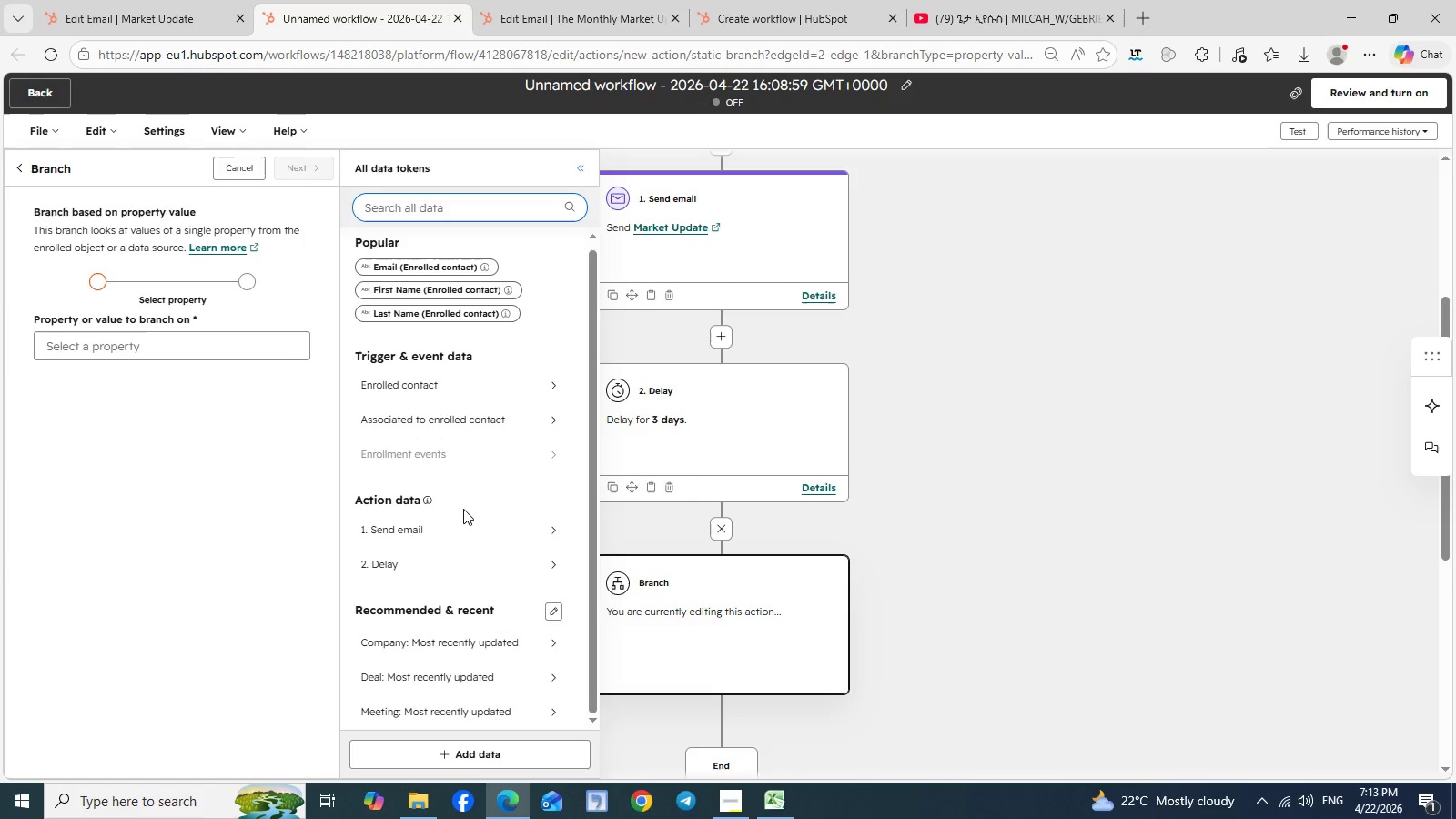 
wait(9.85)
 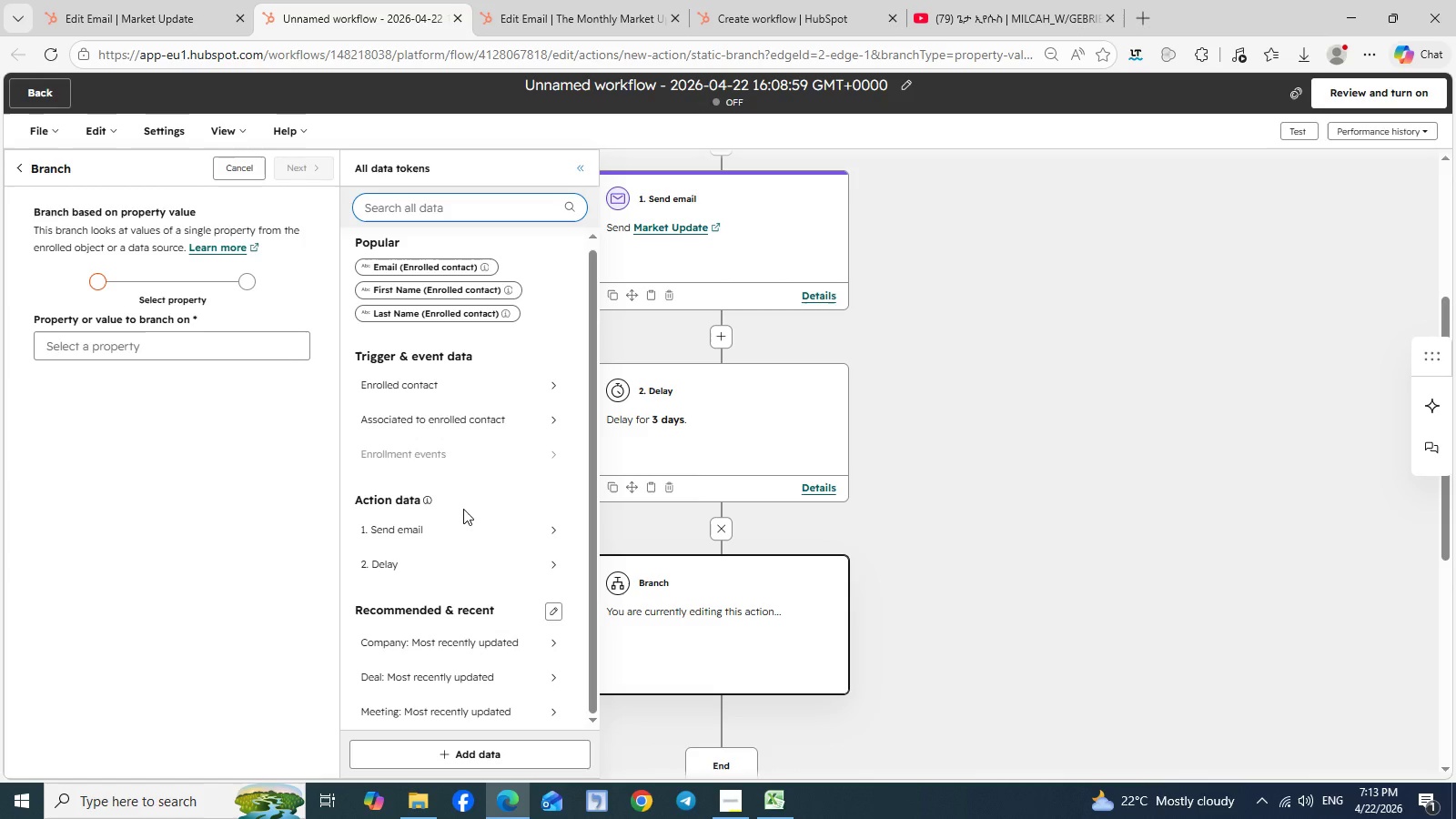 
scroll: coordinate [505, 696], scroll_direction: down, amount: 2.0
 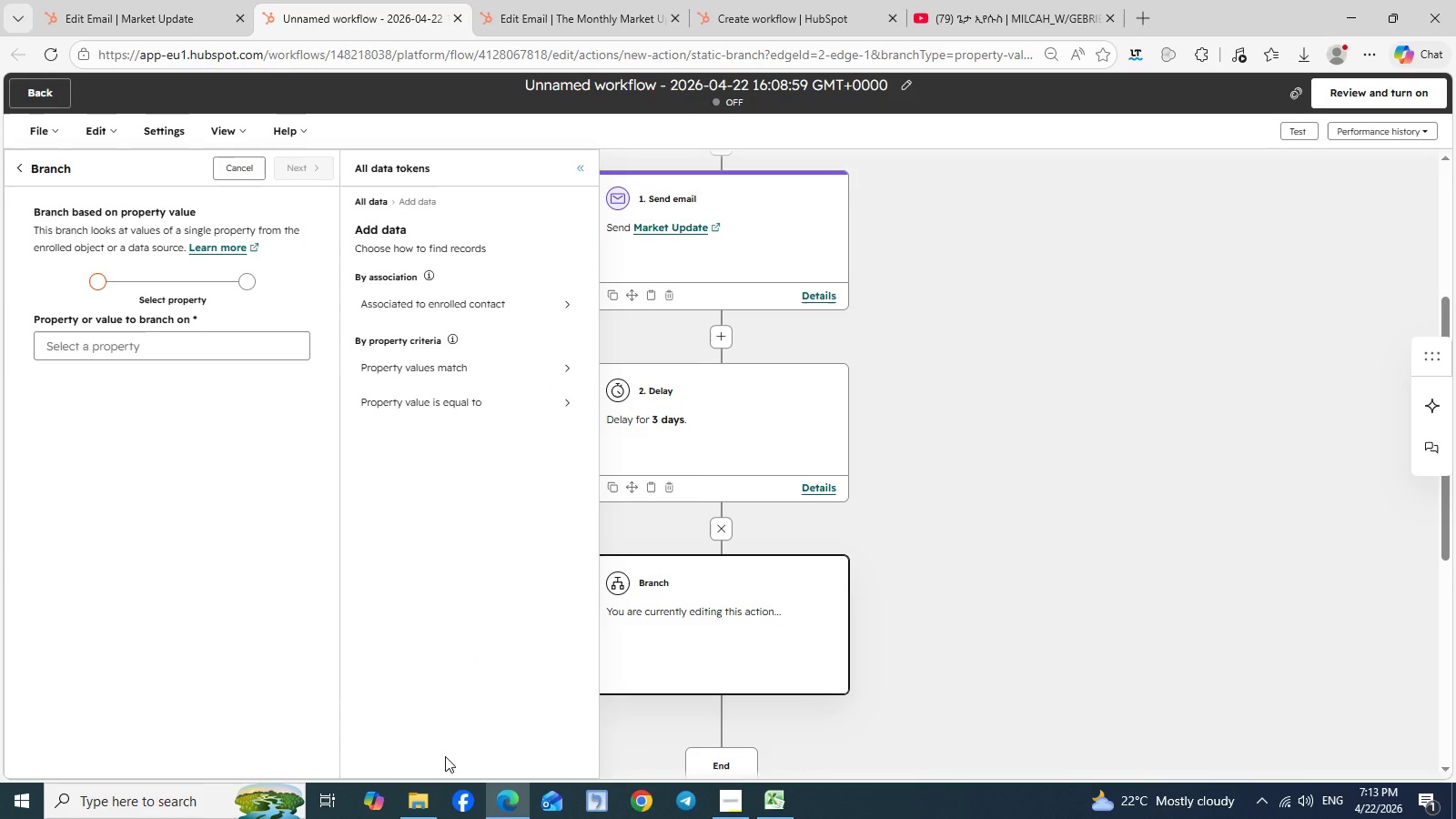 
left_click([445, 756])
 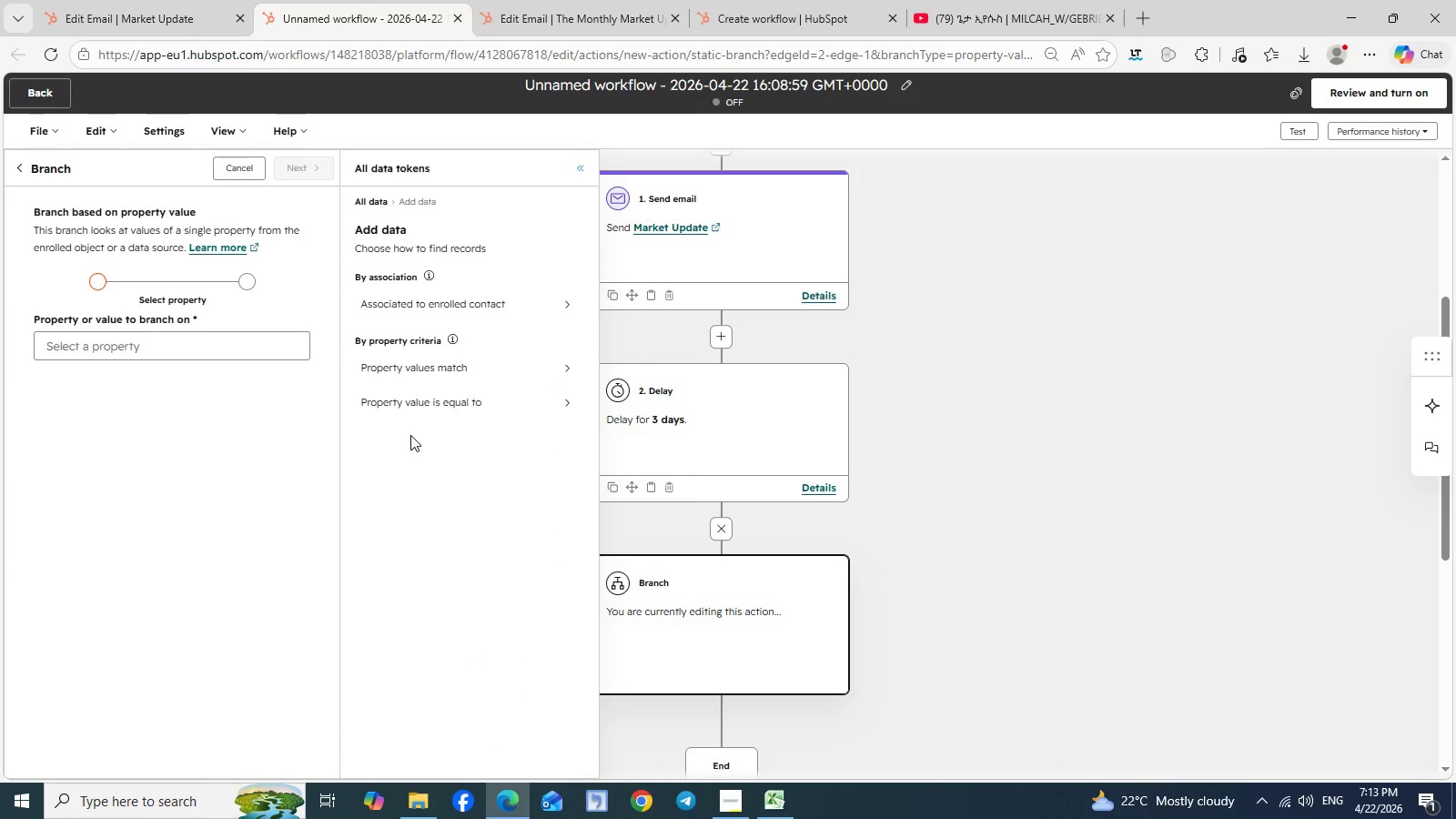 
wait(12.86)
 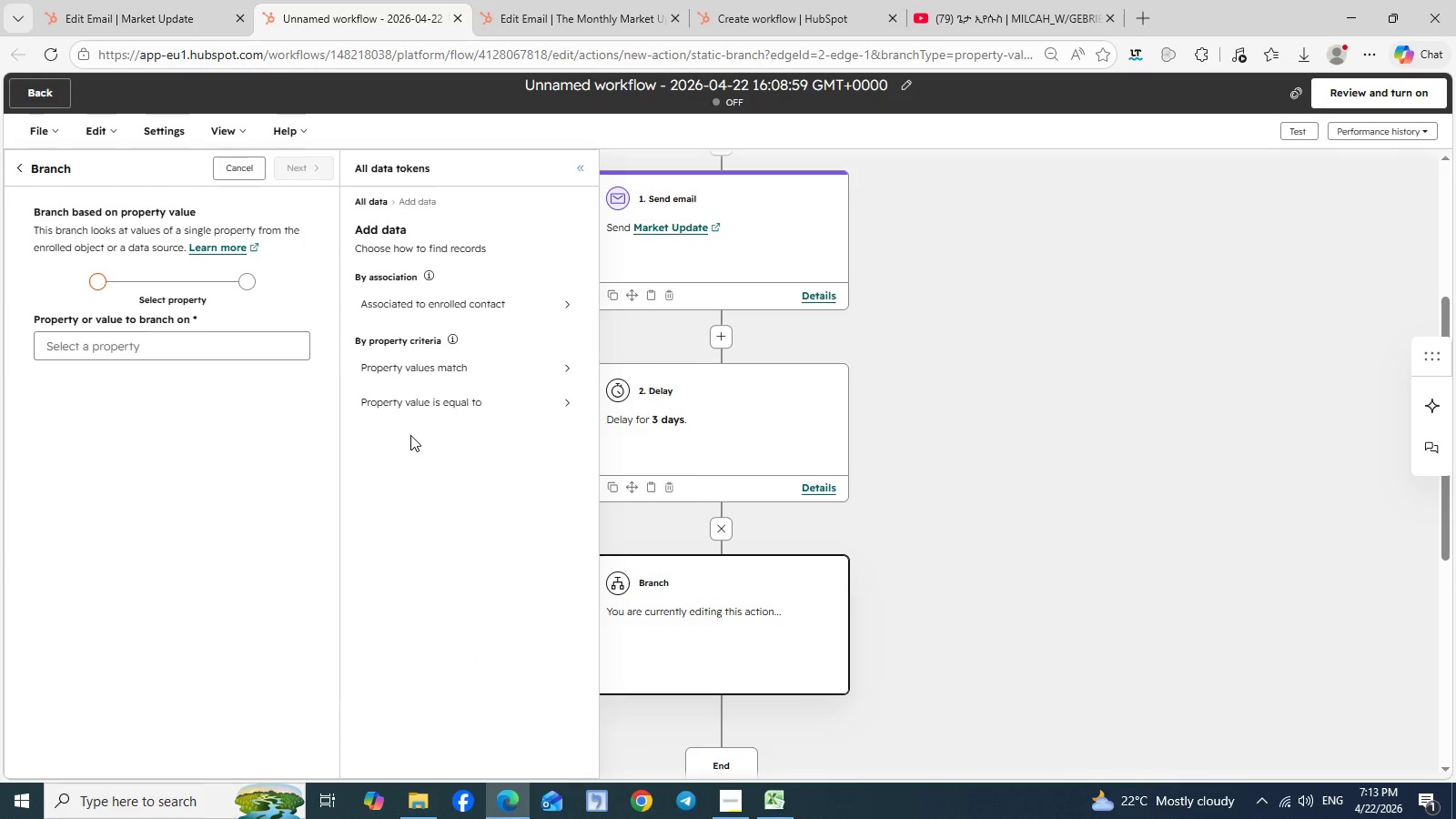 
left_click([241, 172])
 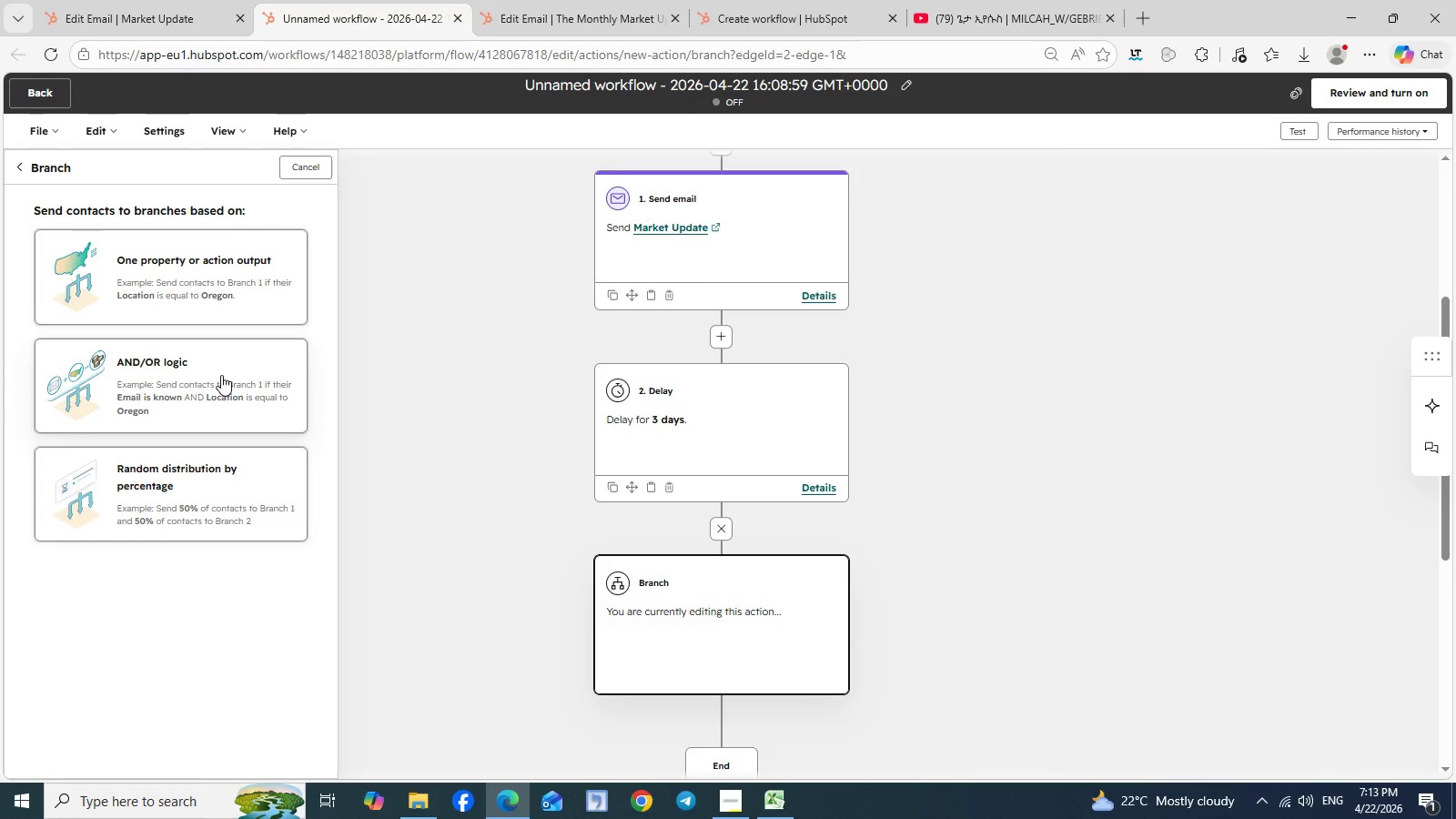 
wait(11.64)
 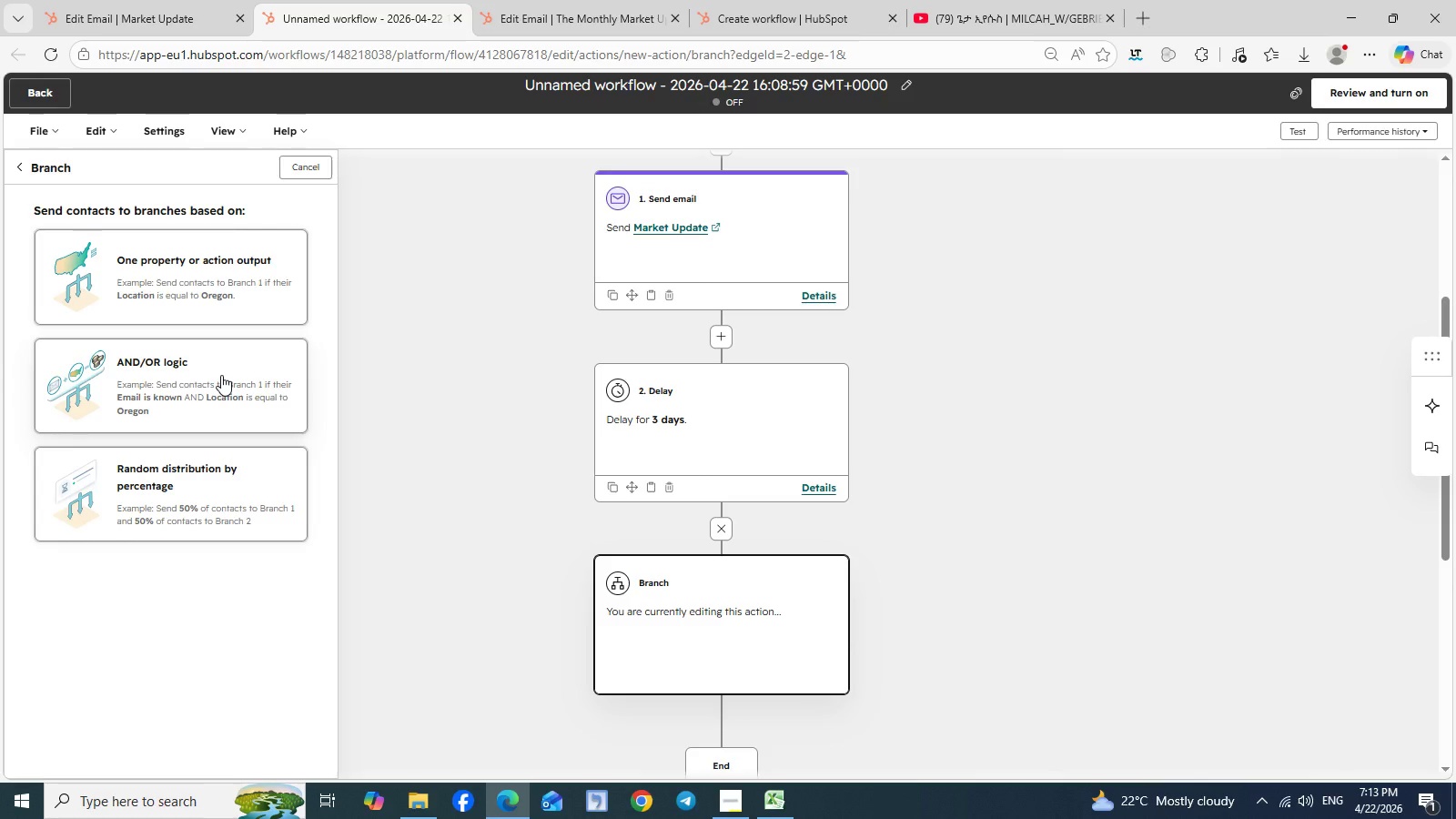 
left_click([310, 171])
 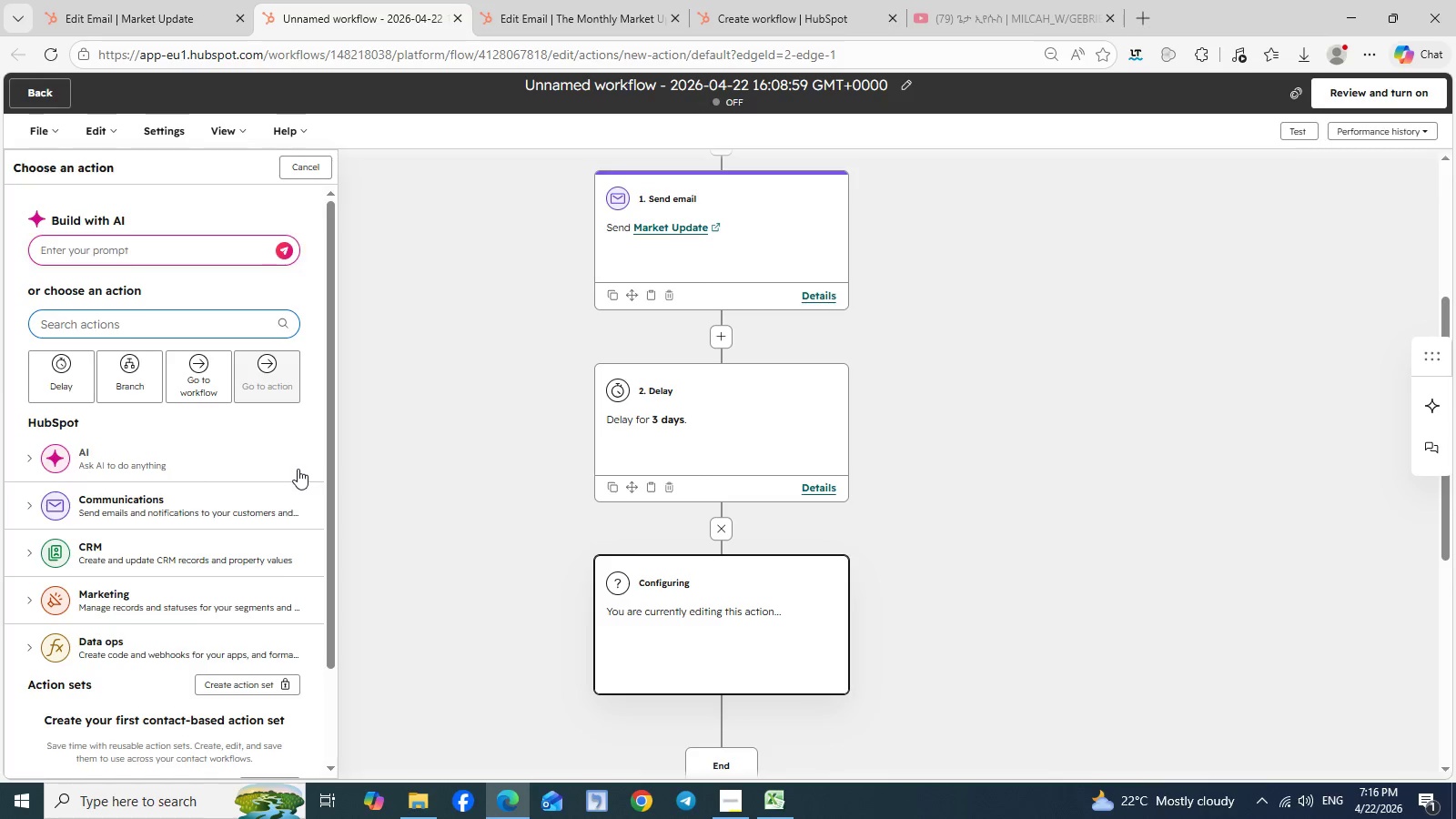 
wait(147.8)
 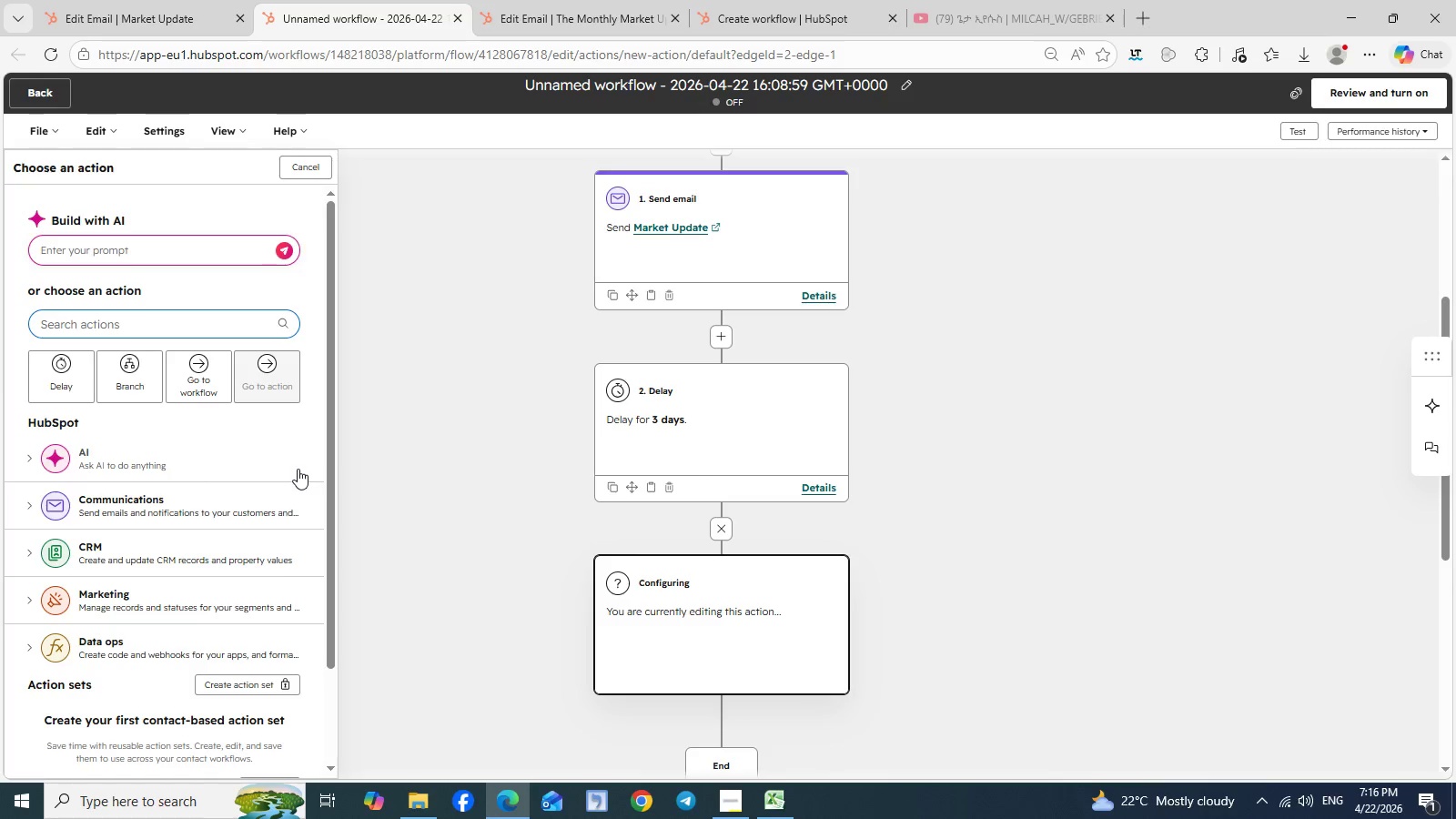 
left_click([136, 359])
 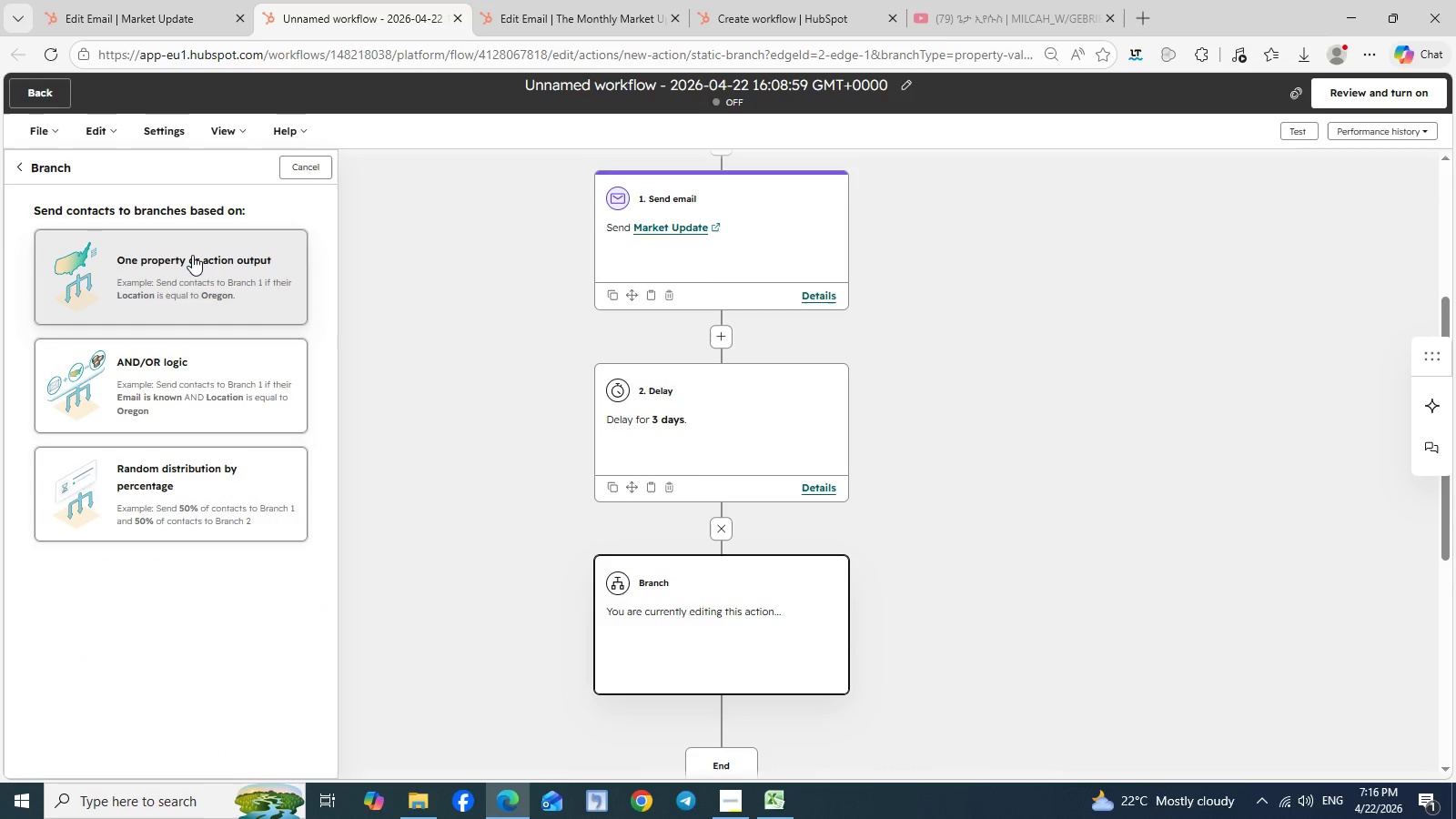 
left_click([192, 255])
 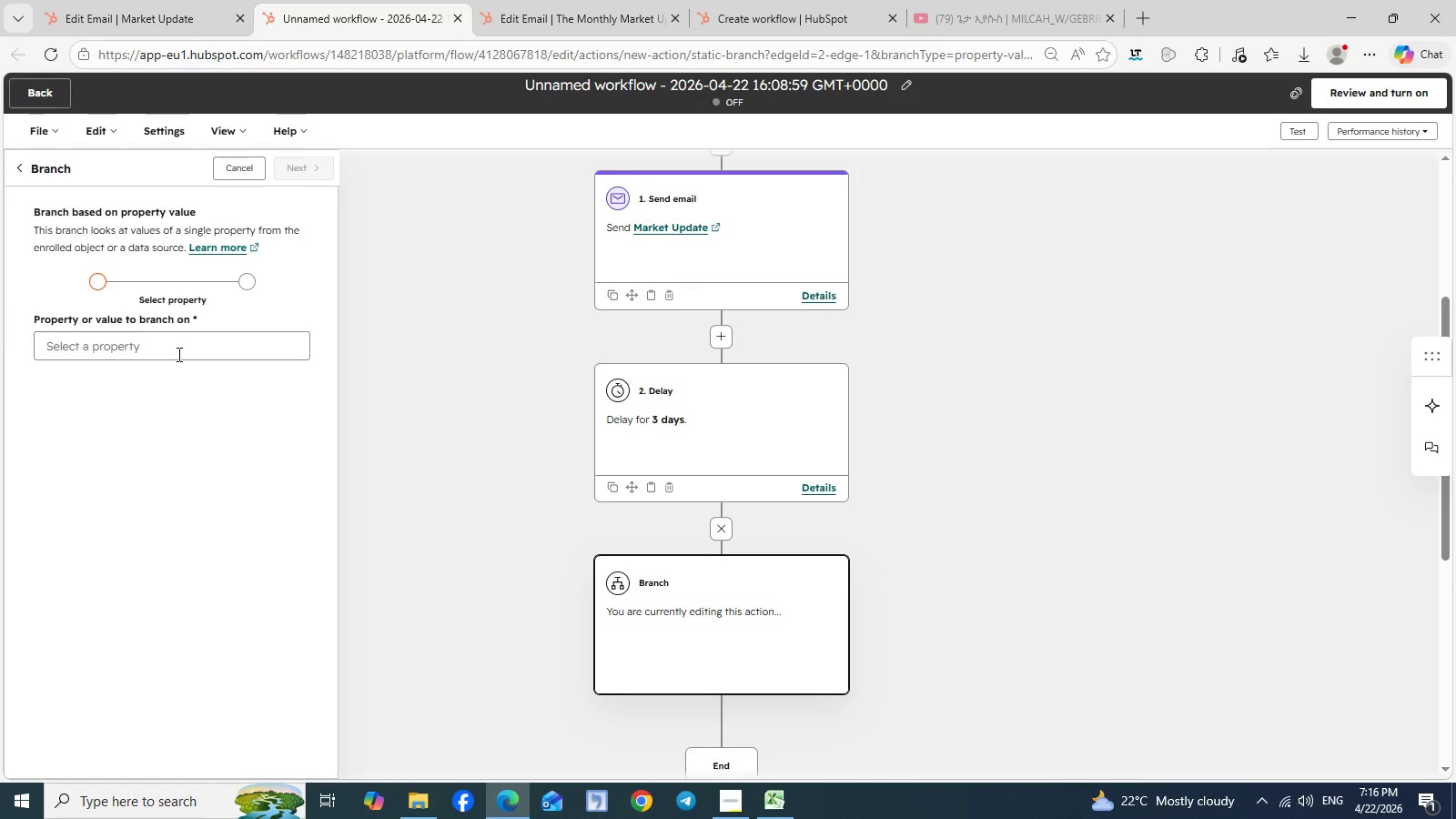 
left_click([177, 354])
 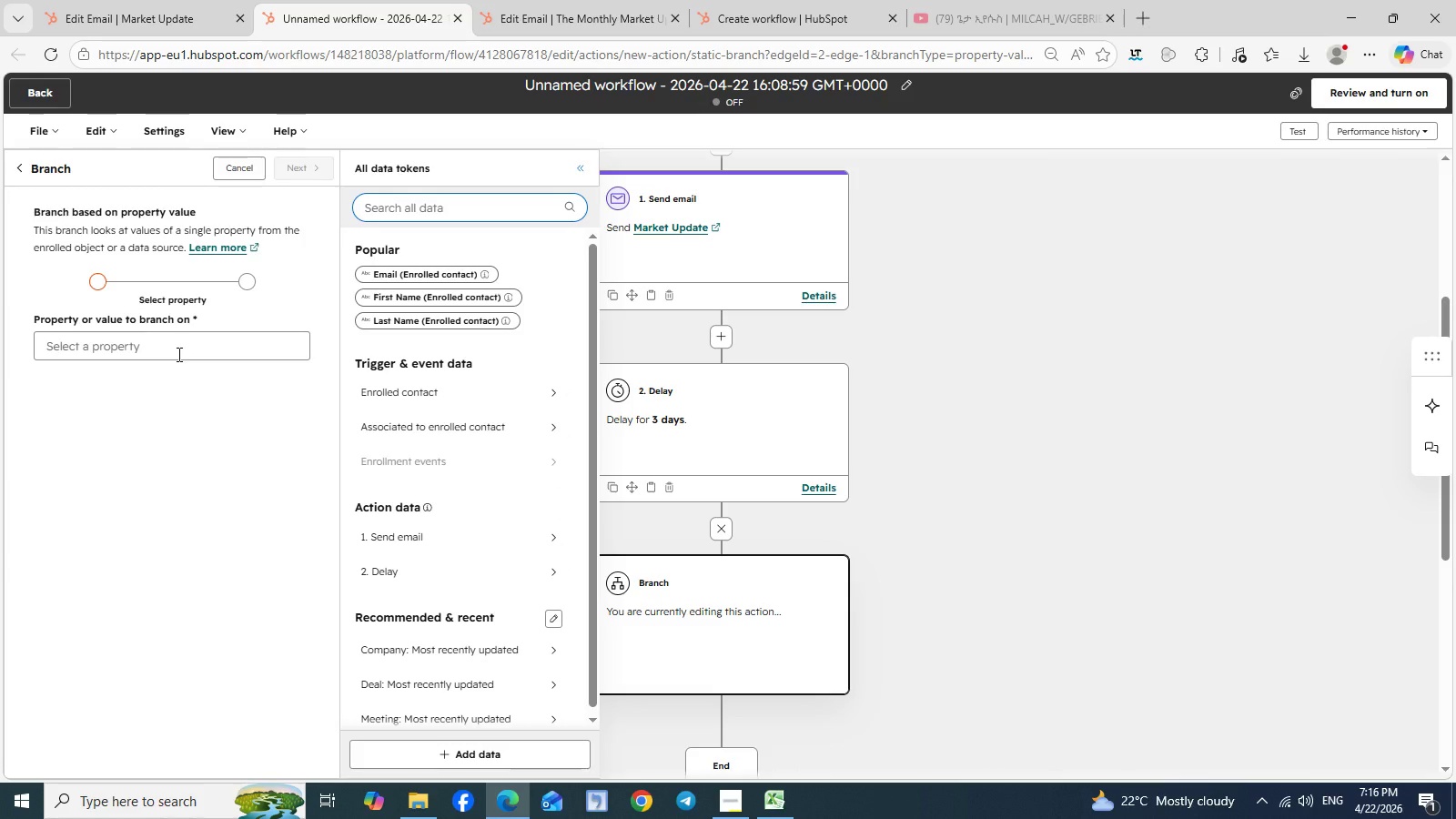 
wait(9.47)
 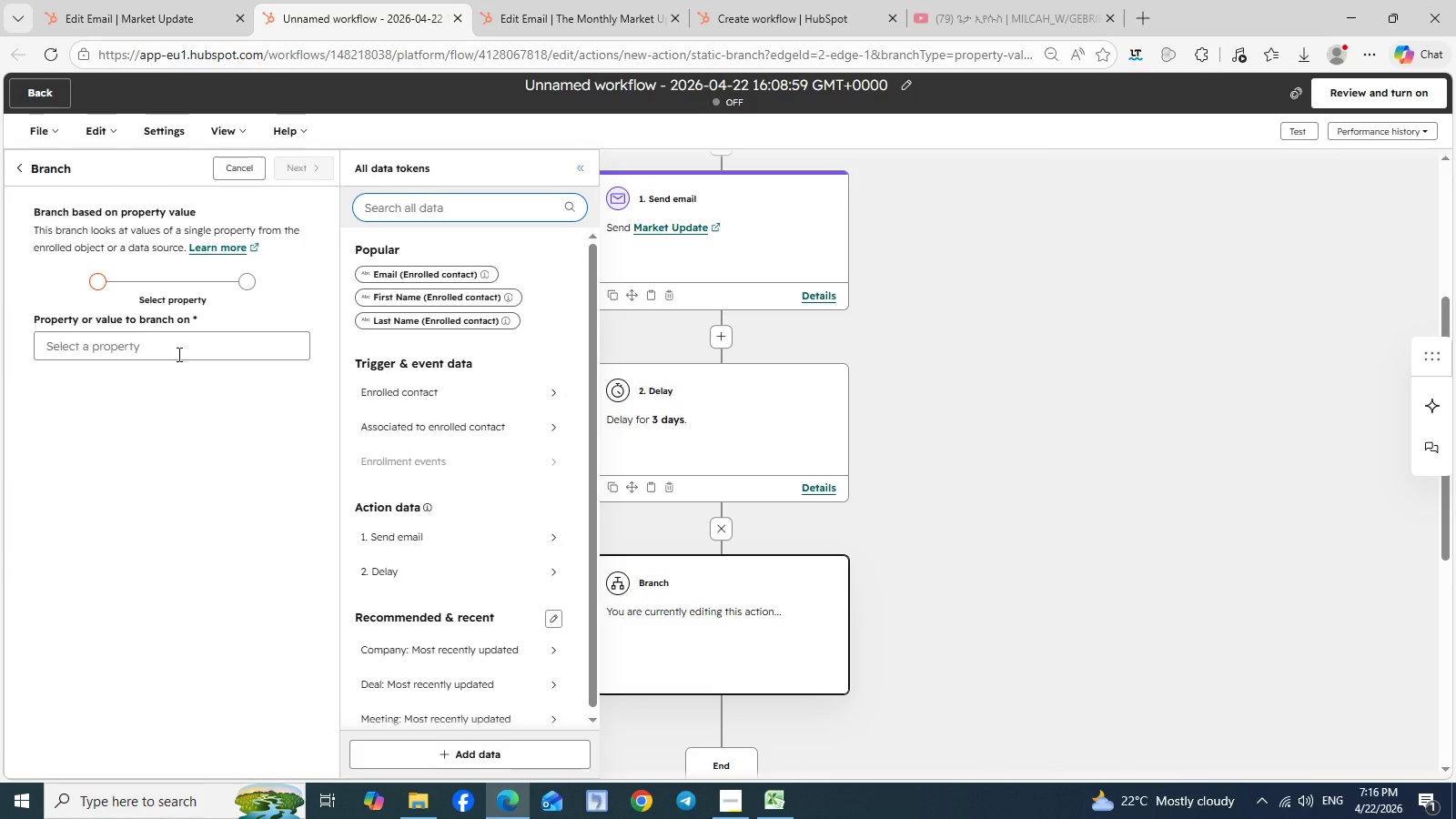 
key(E)
 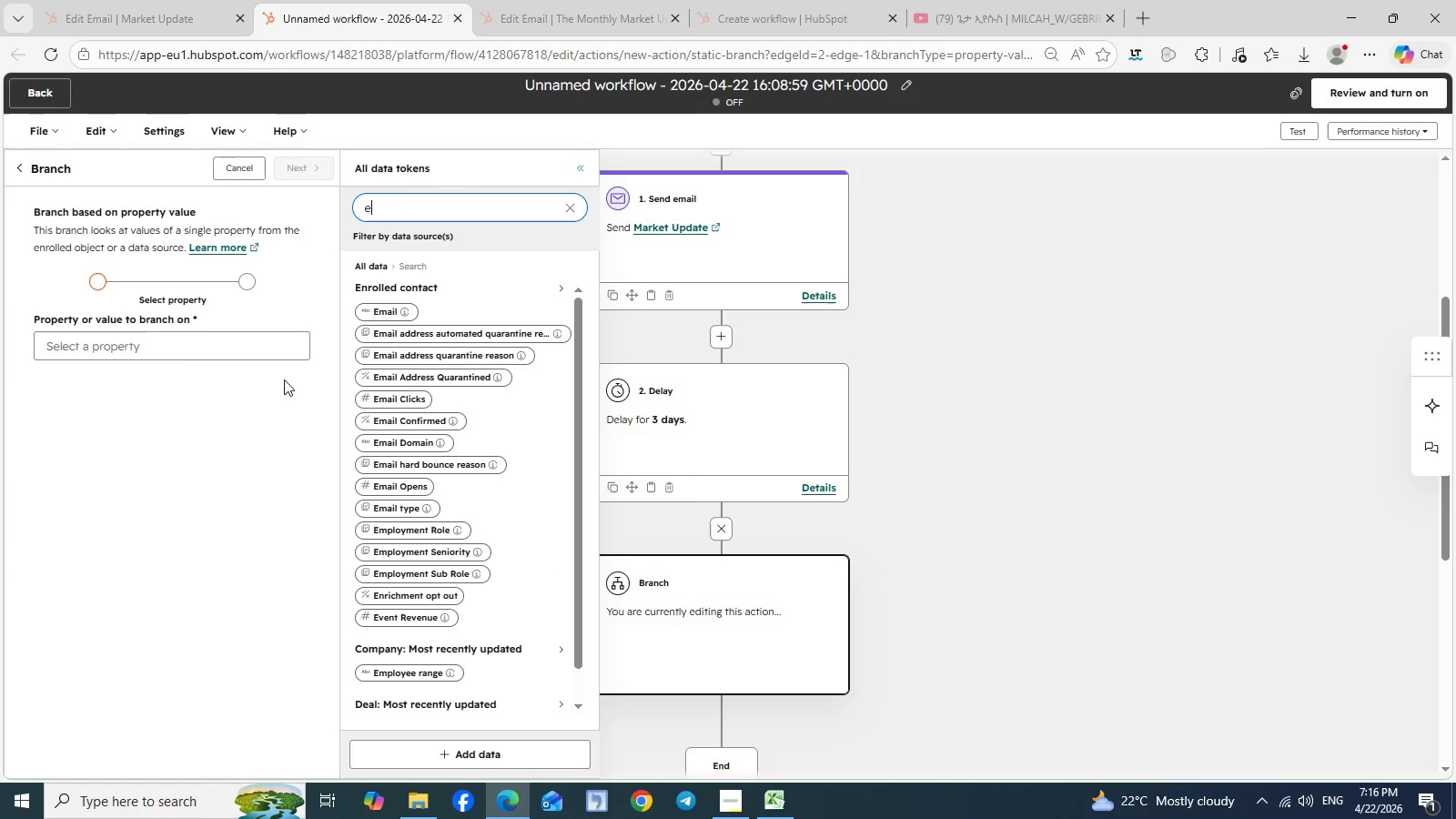 
wait(7.28)
 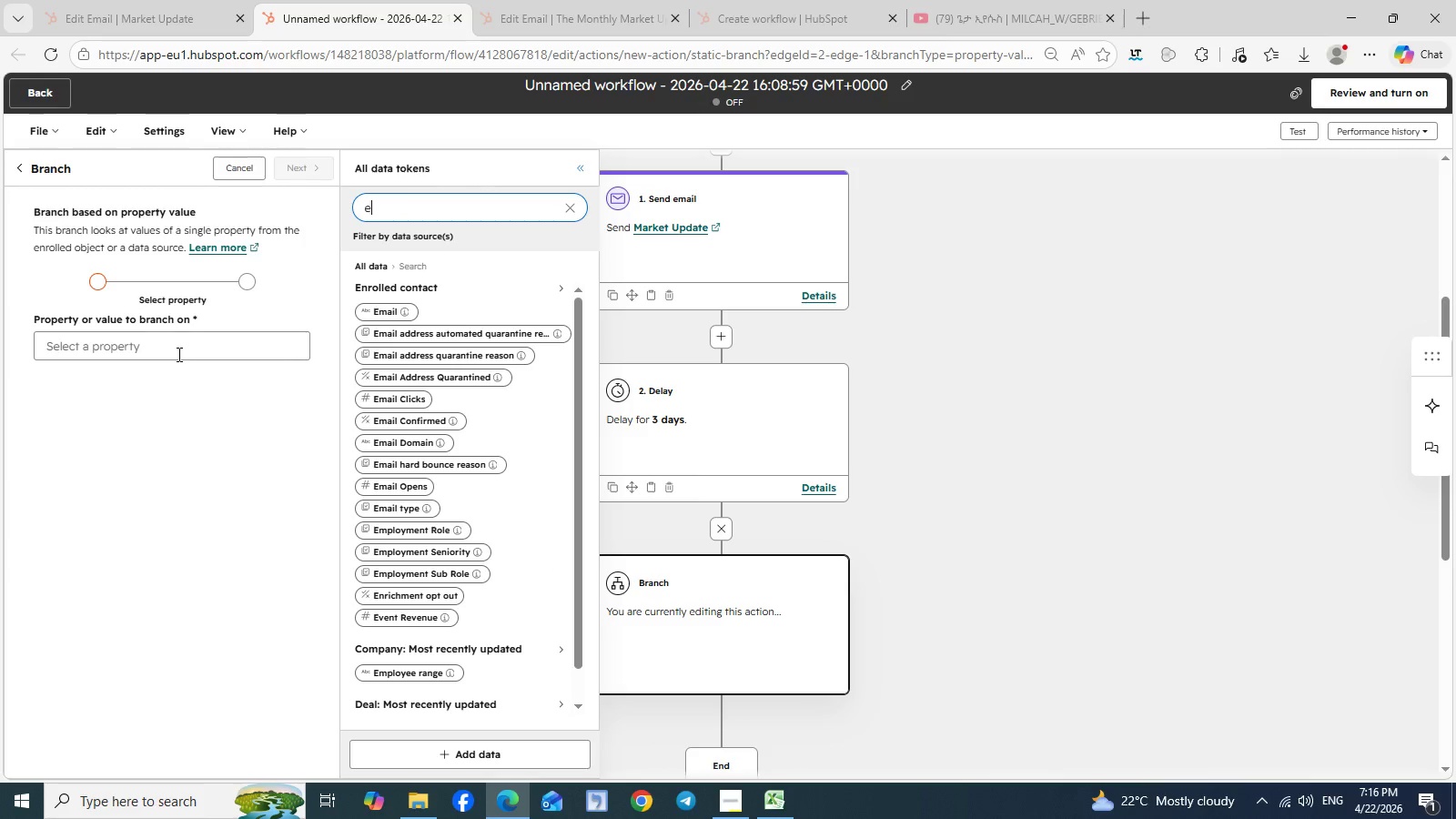 
left_click([410, 409])
 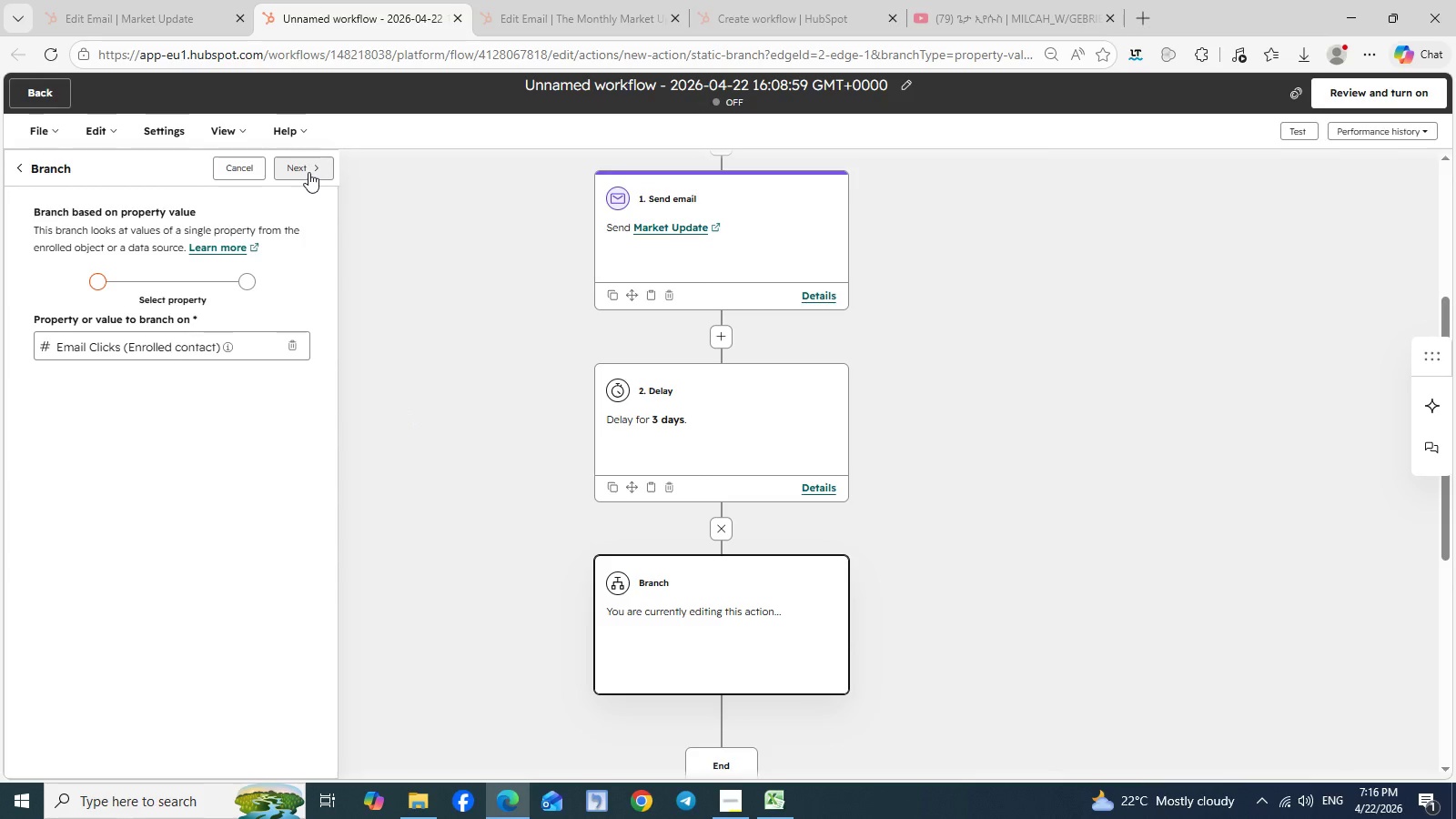 
left_click([308, 172])
 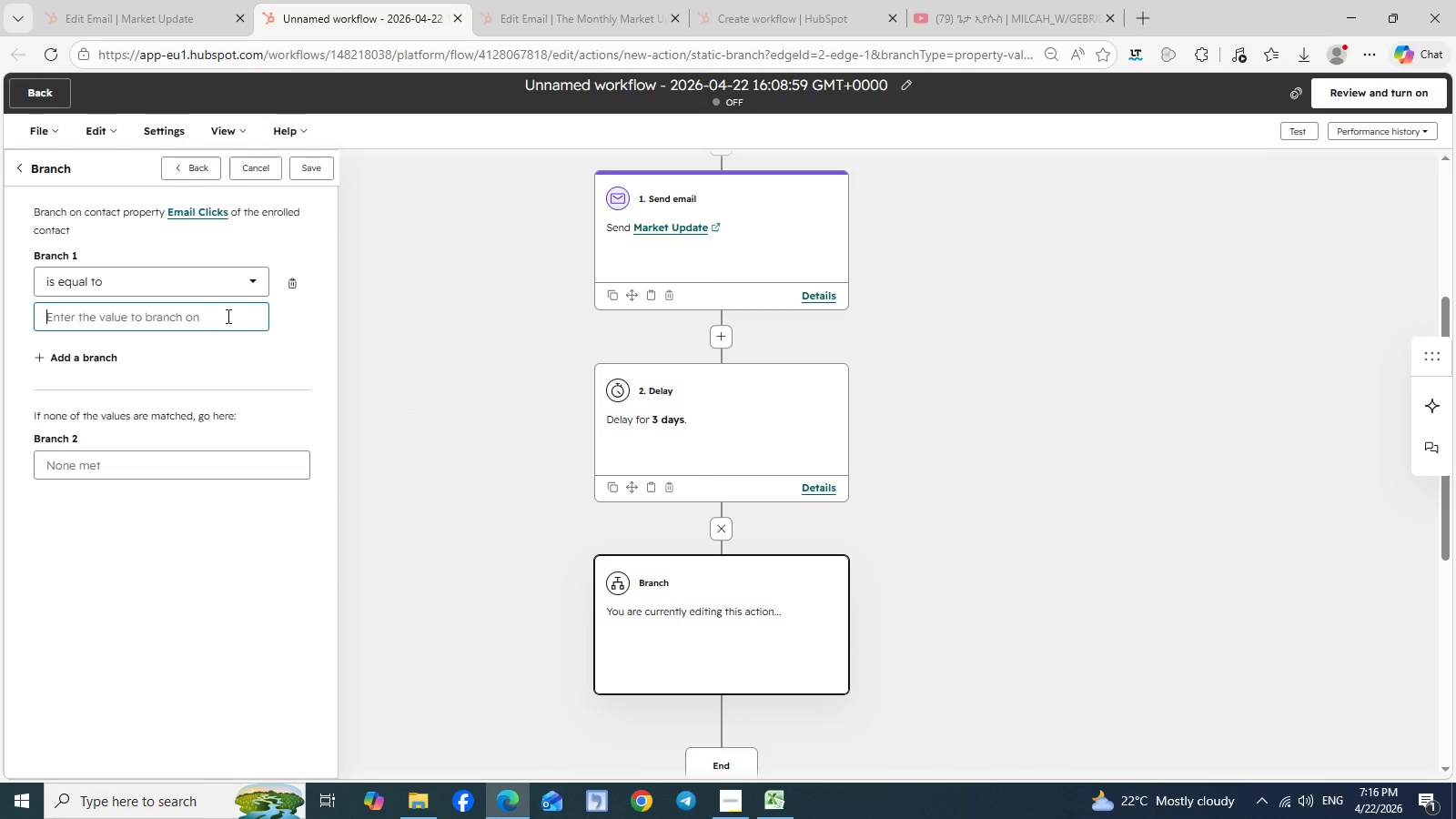 
left_click([227, 316])
 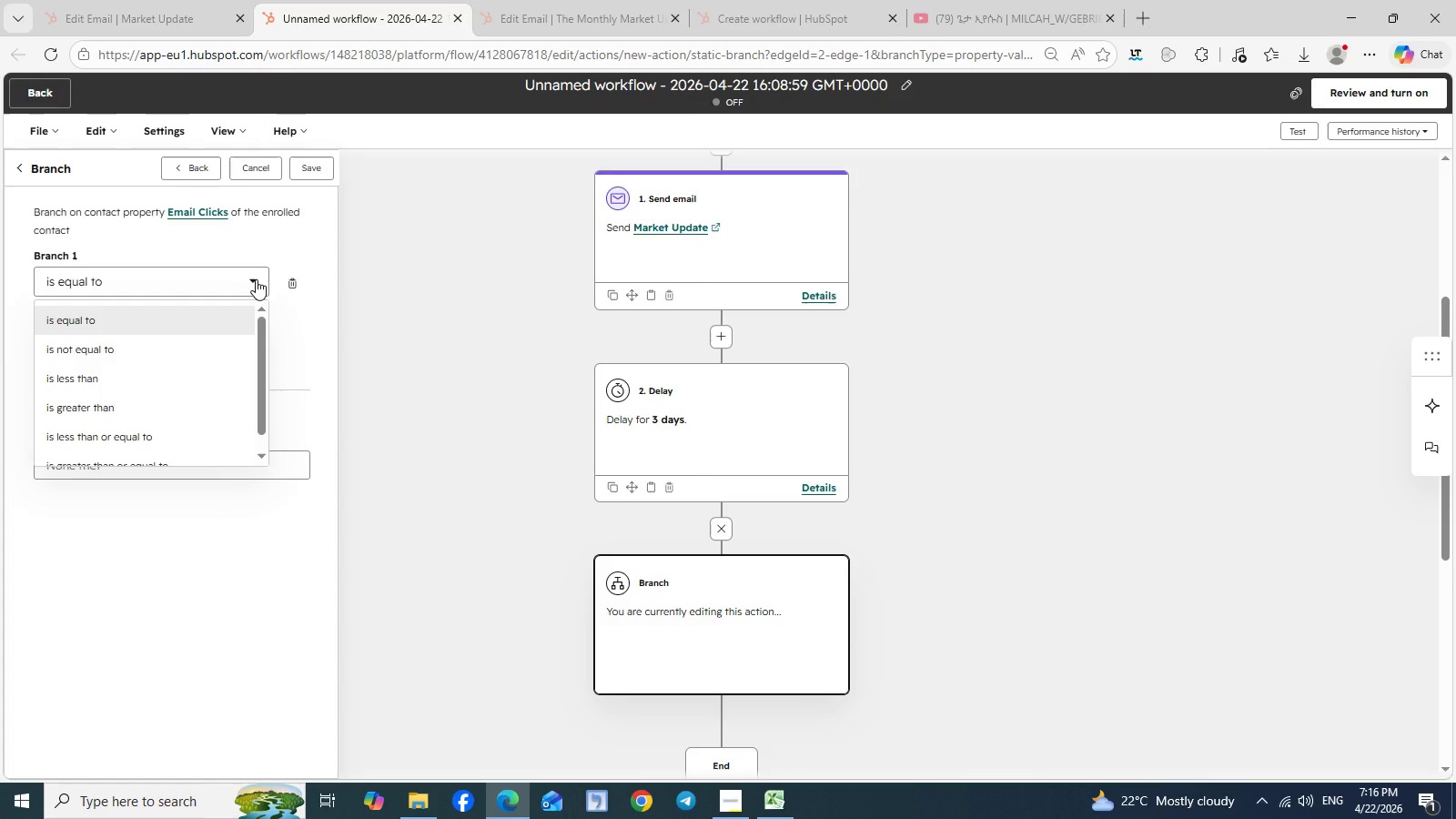 
left_click([256, 279])
 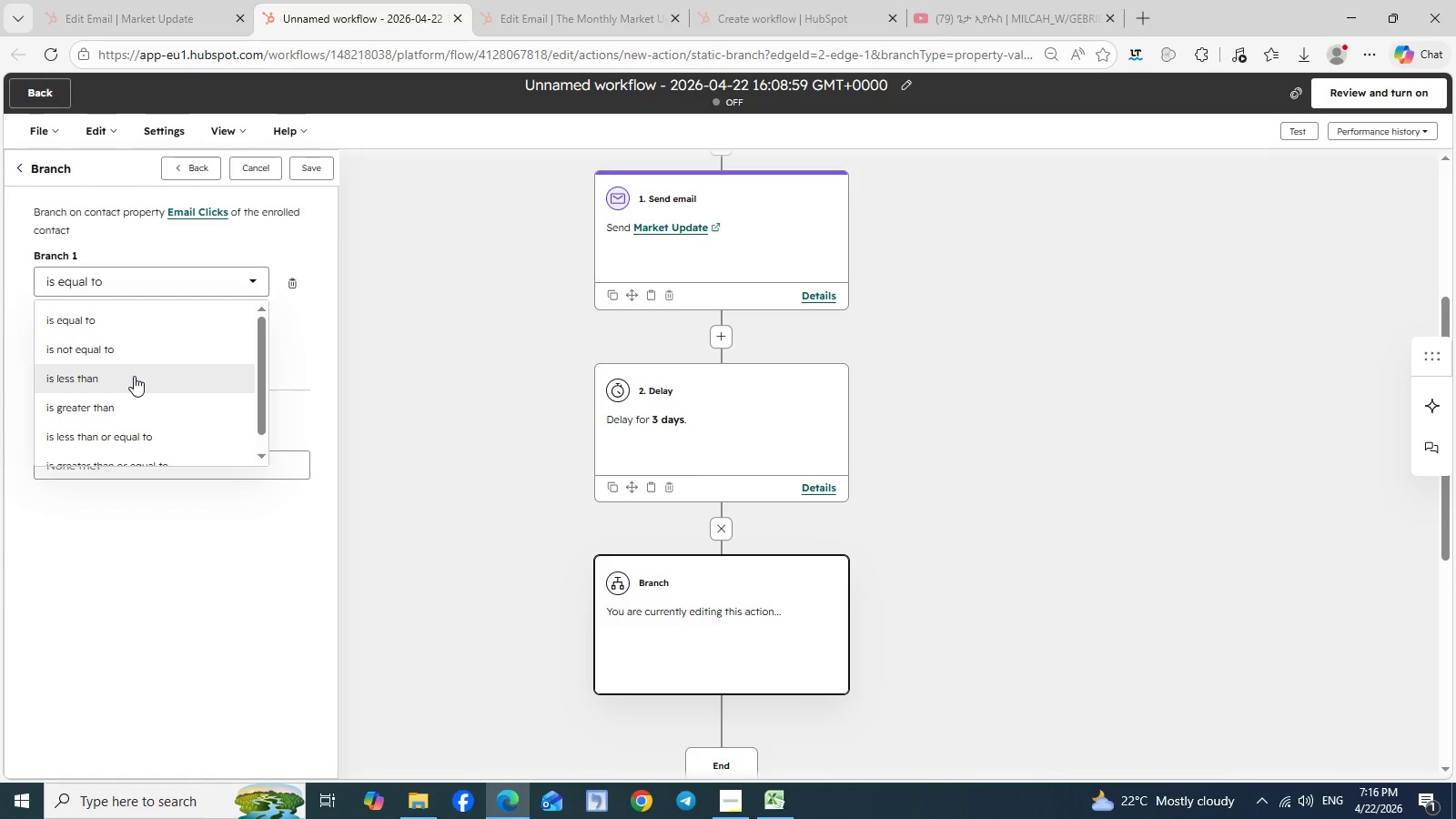 
scroll: coordinate [134, 376], scroll_direction: up, amount: 15.0
 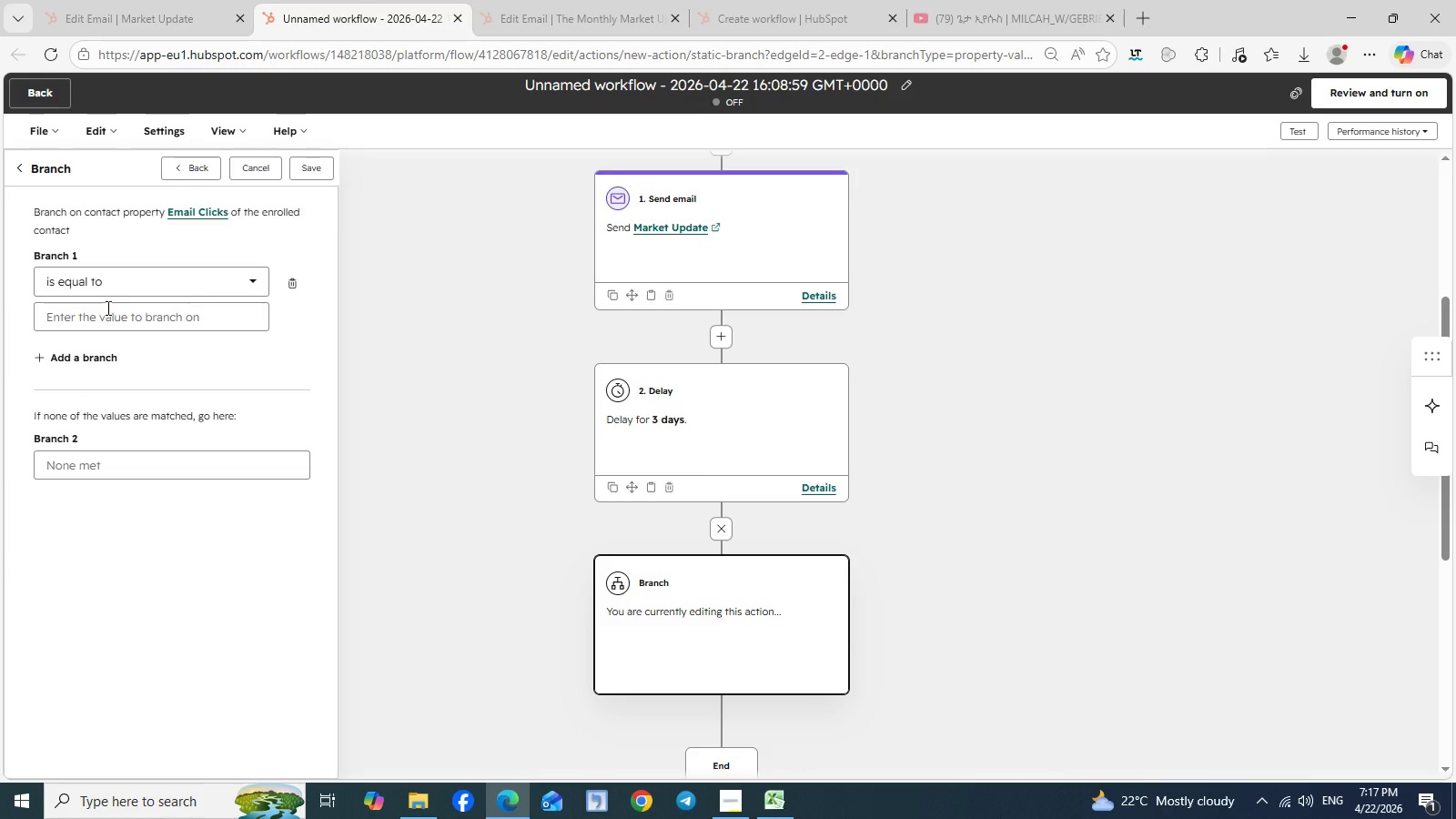 
left_click([106, 308])
 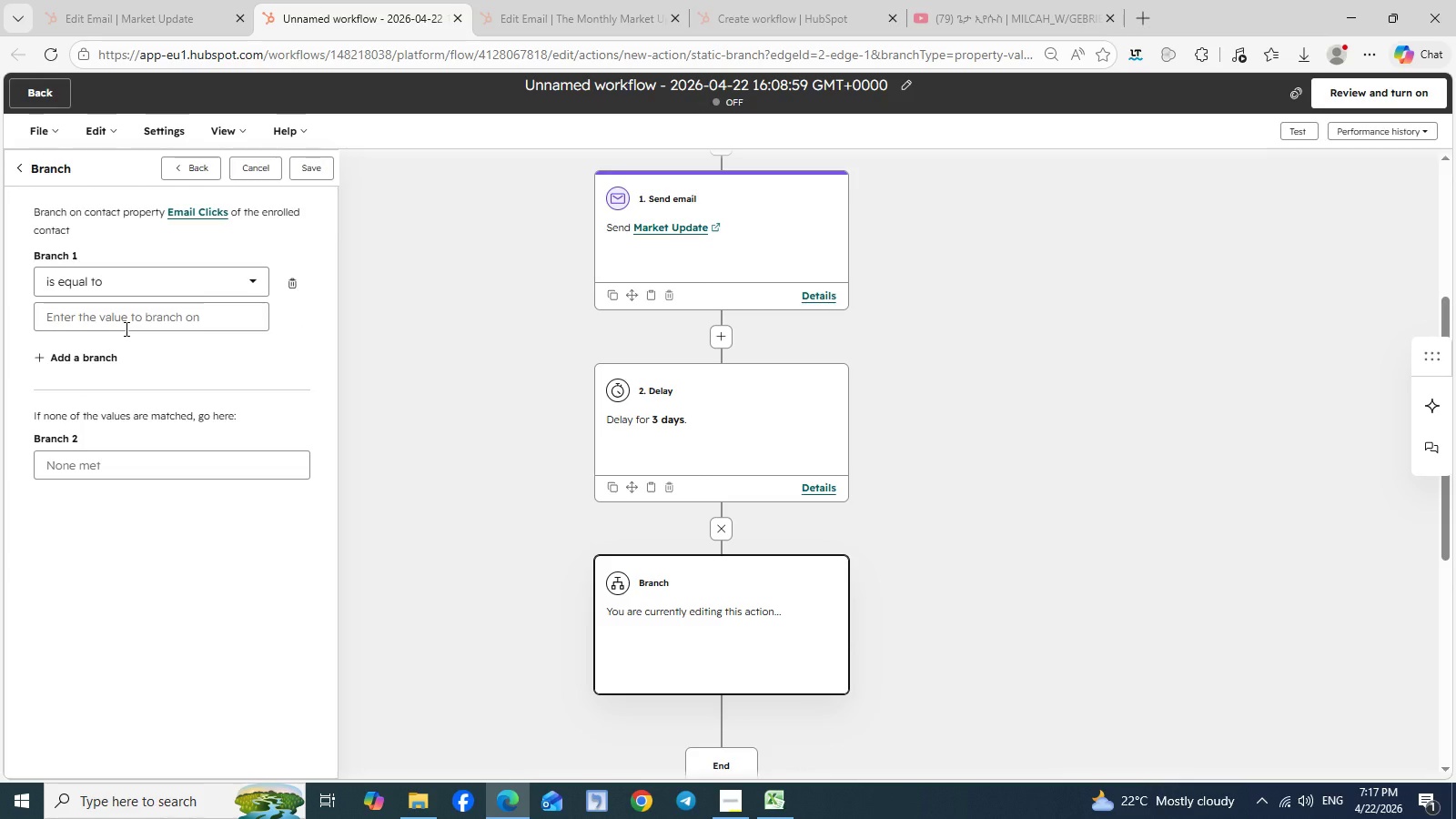 
wait(9.83)
 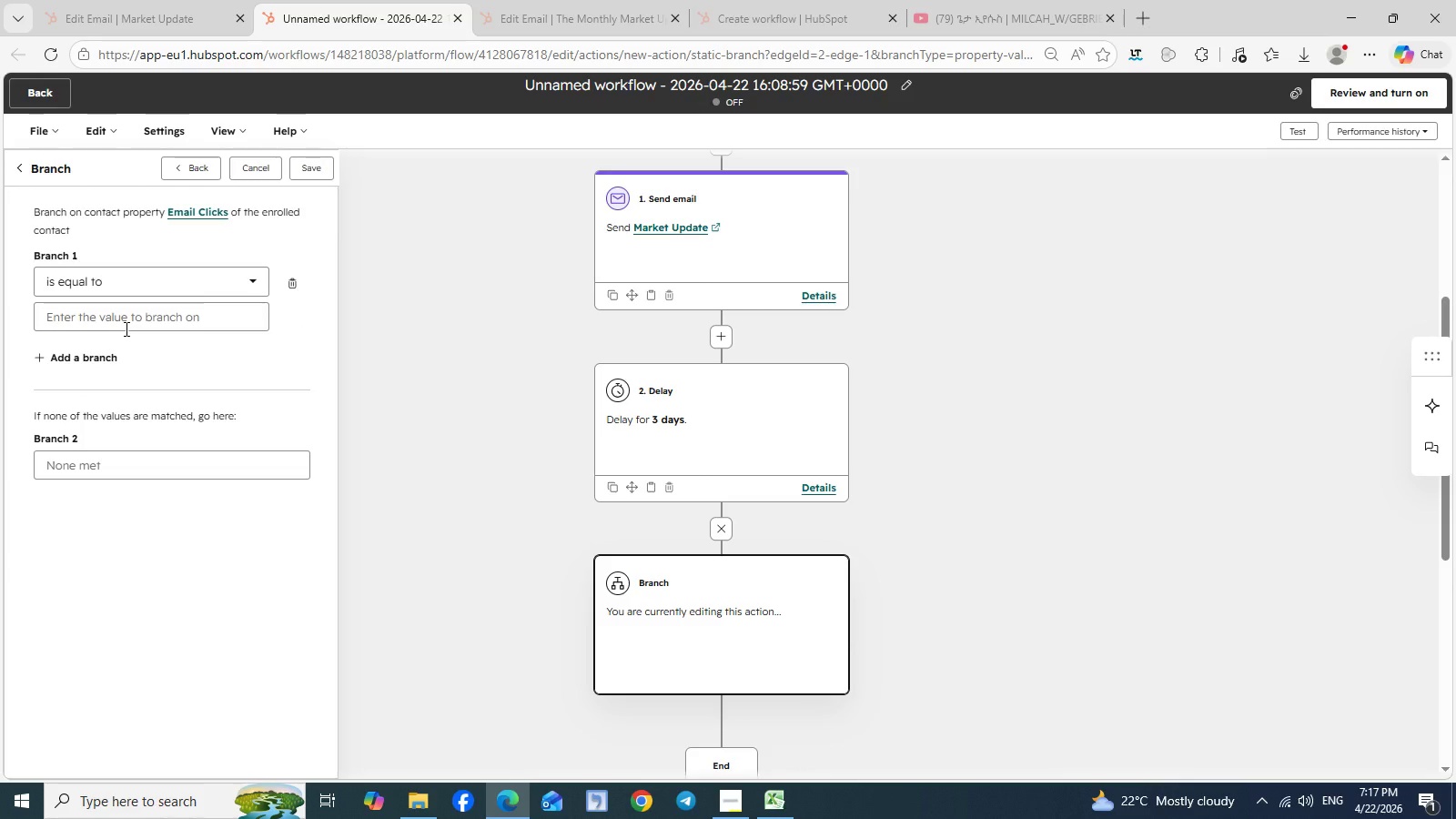 
left_click([249, 278])
 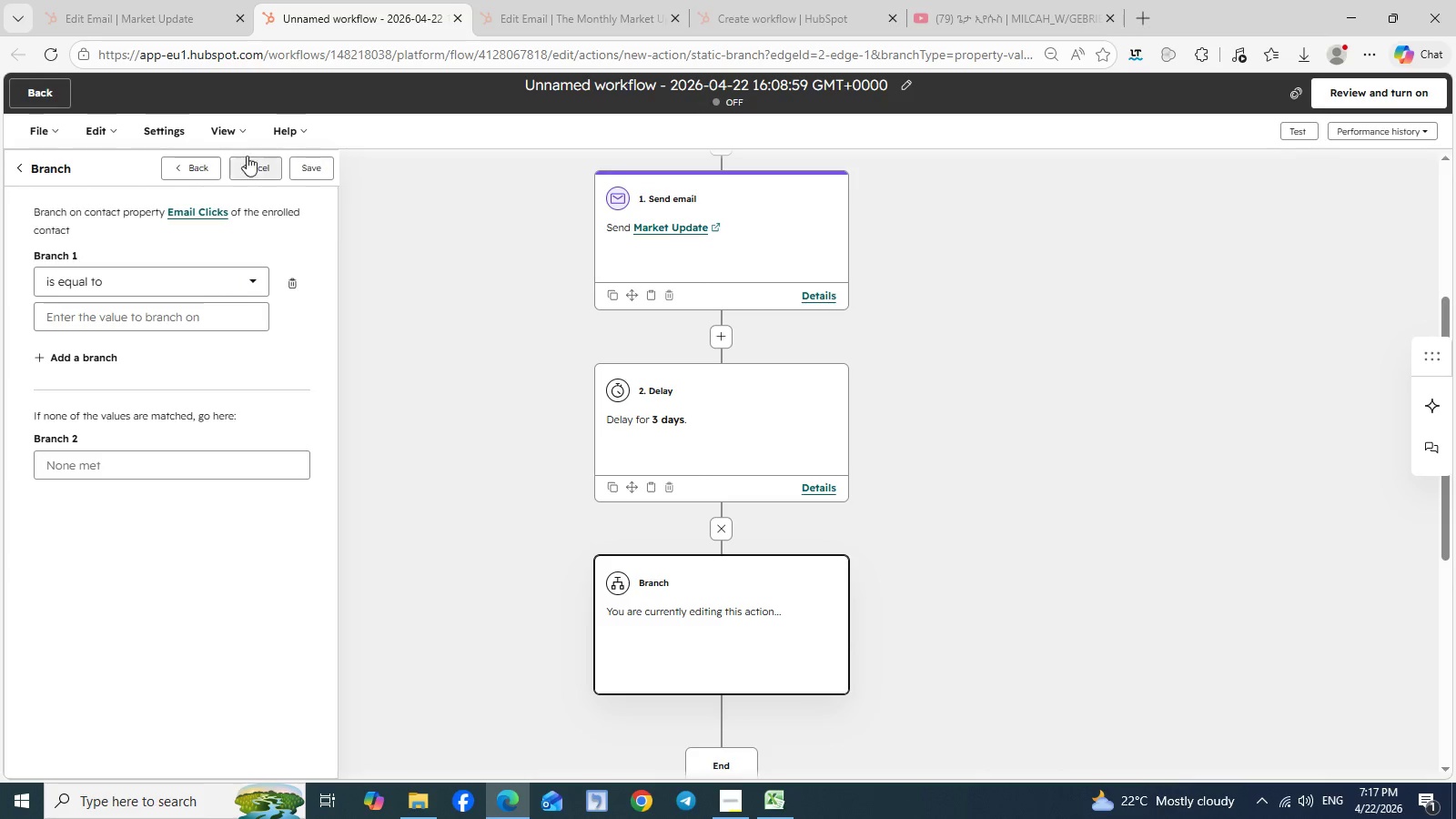 
left_click([249, 278])
 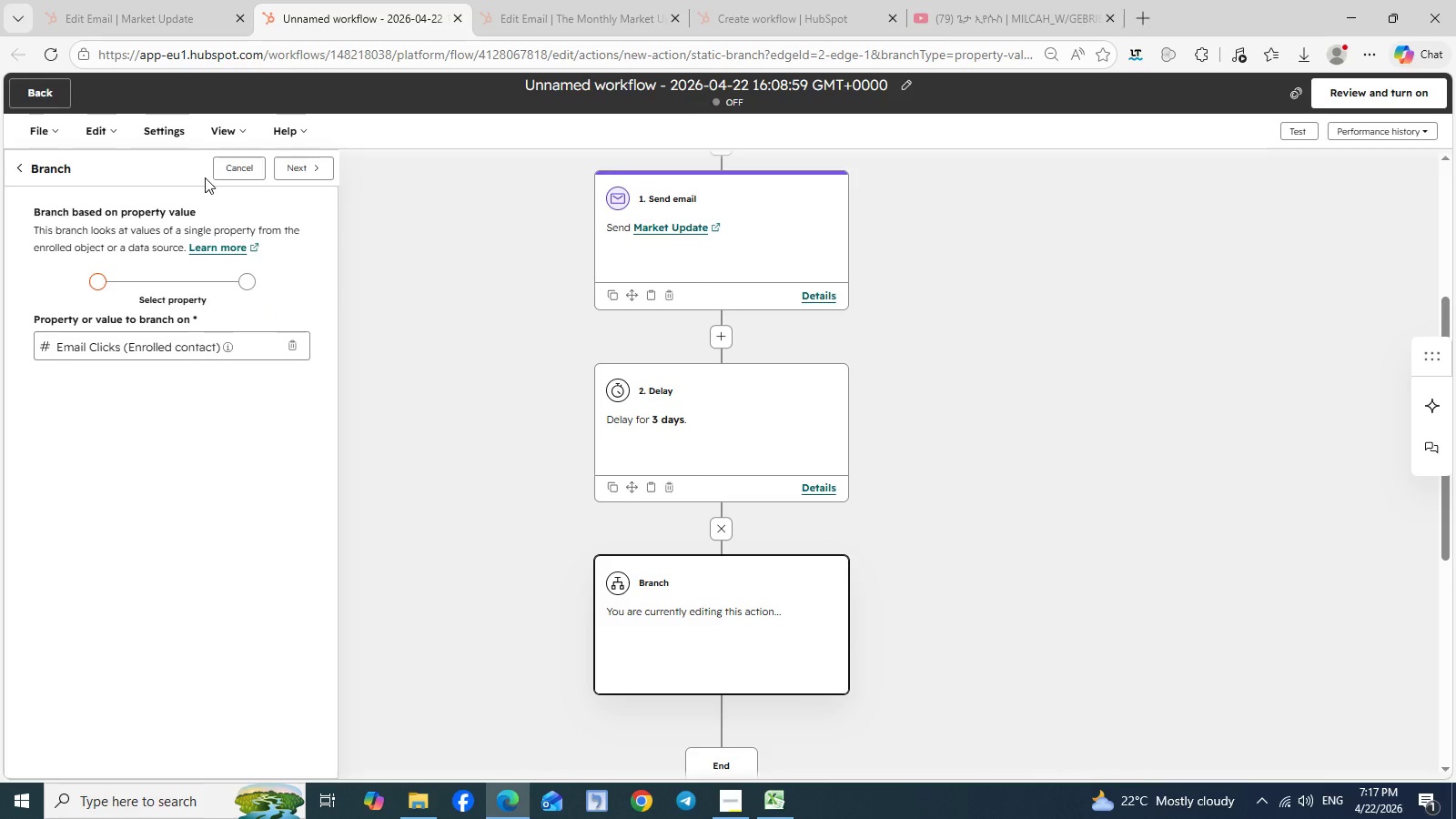 
left_click([205, 177])
 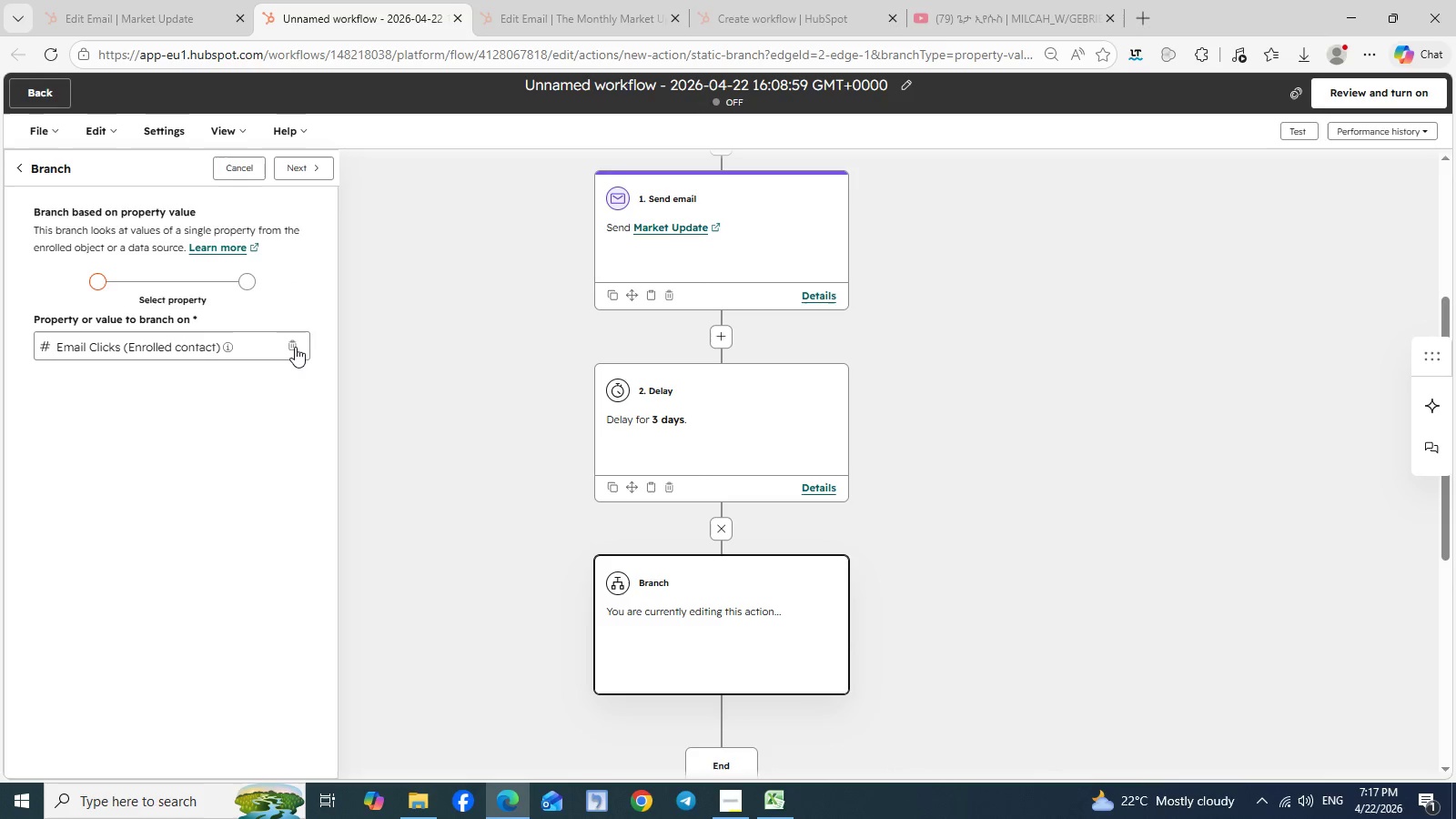 
left_click([302, 347])
 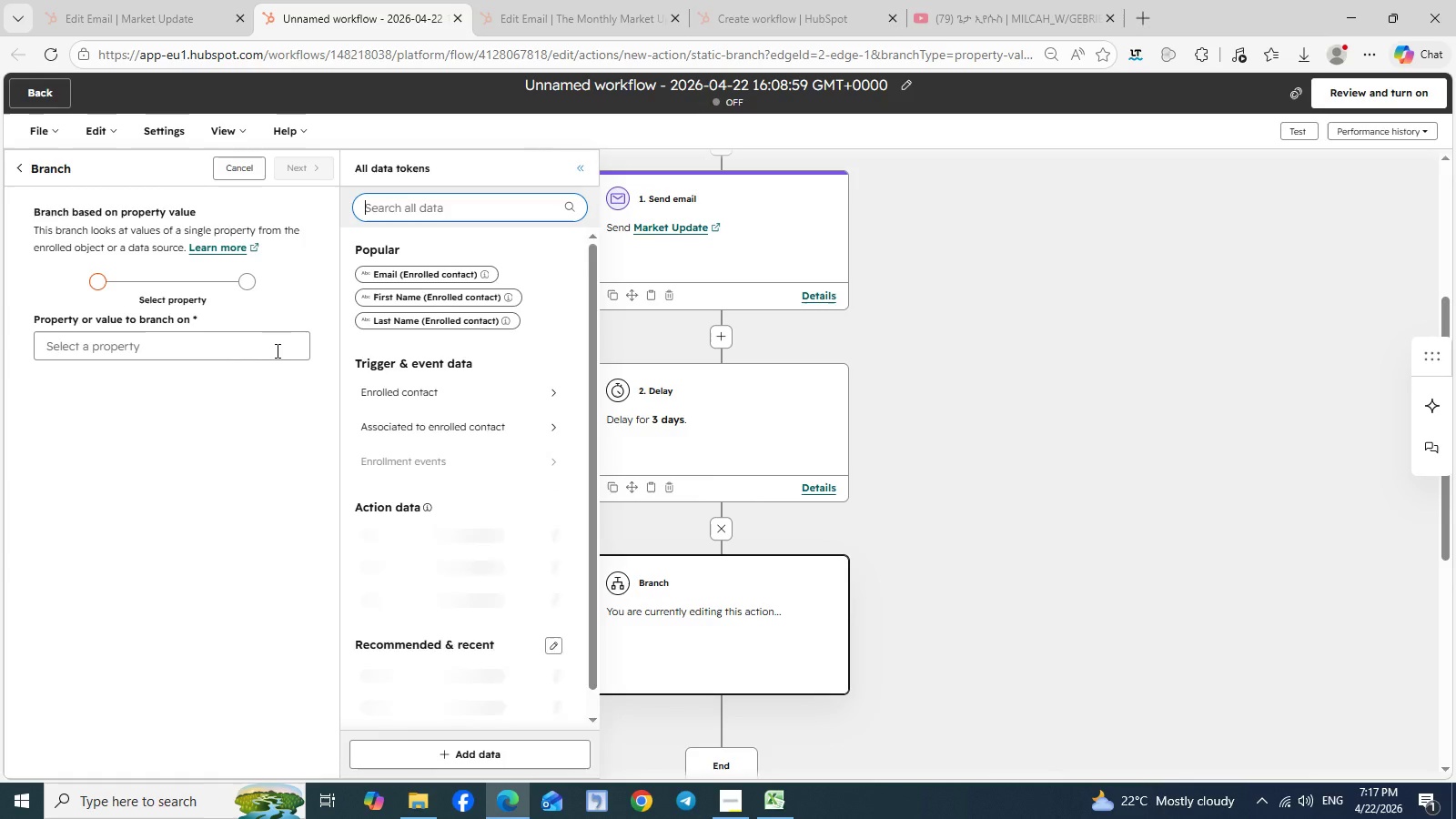 
left_click([292, 347])
 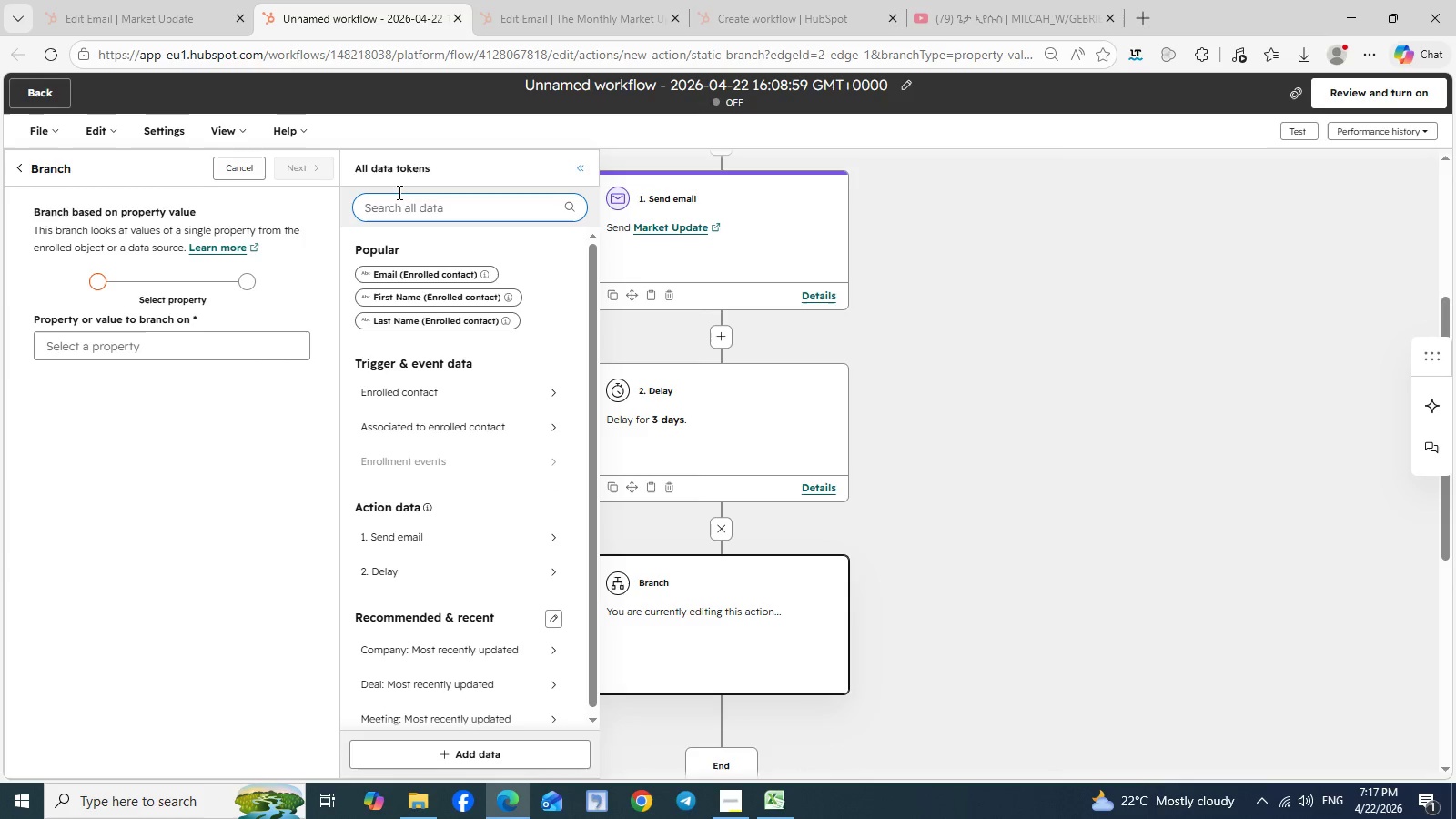 
left_click([398, 192])
 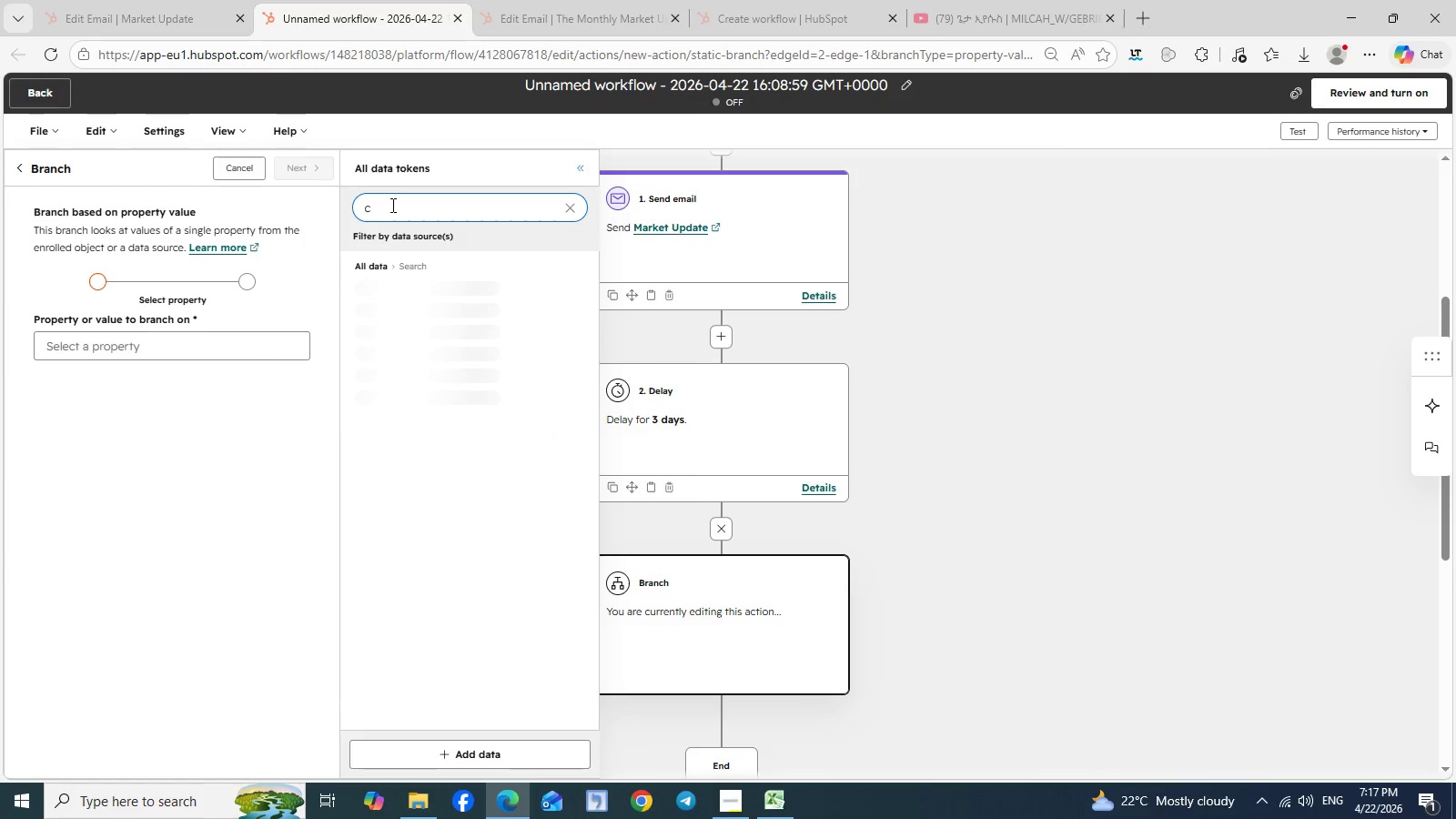 
key(C)
 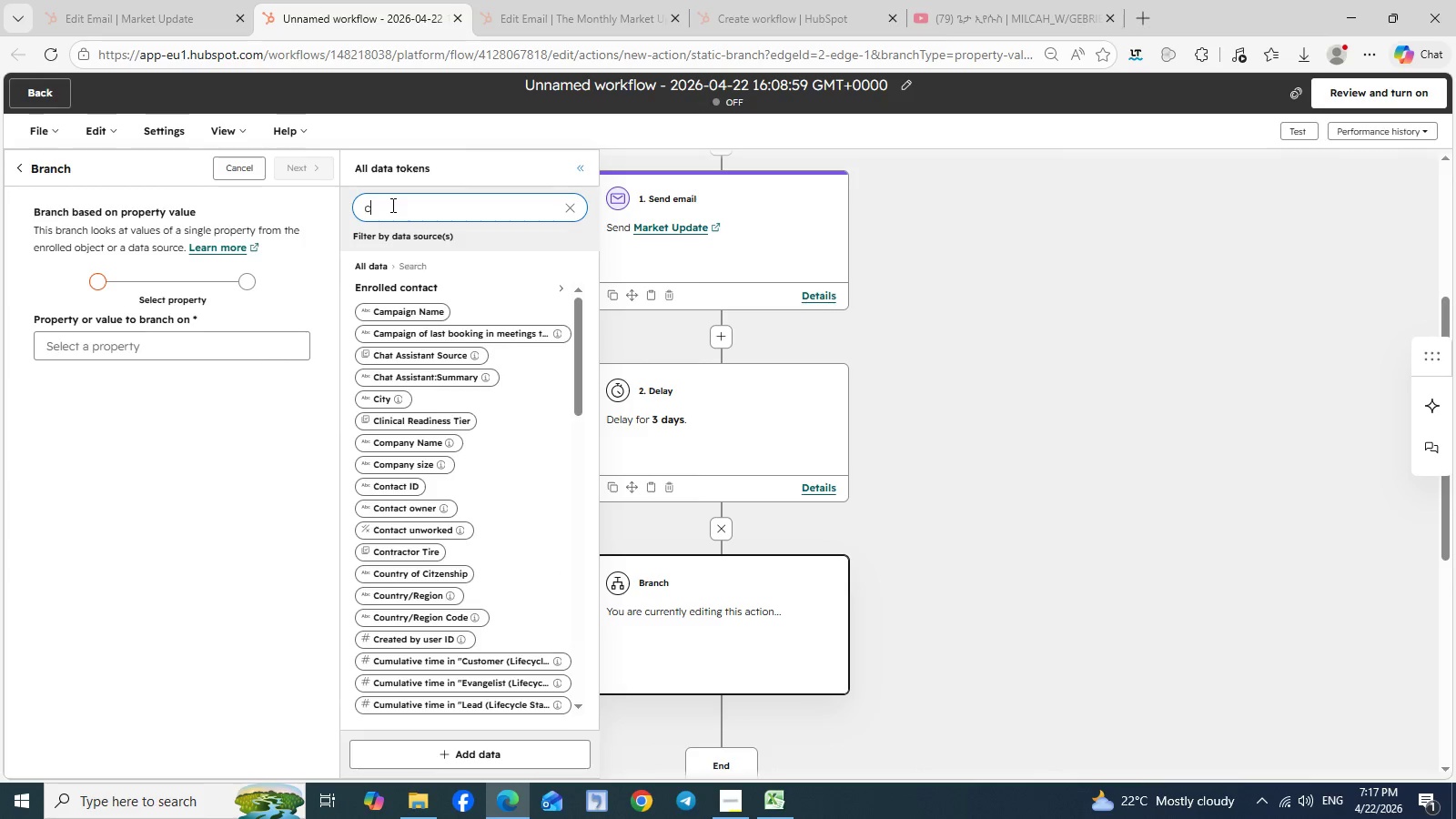 
type(li)
 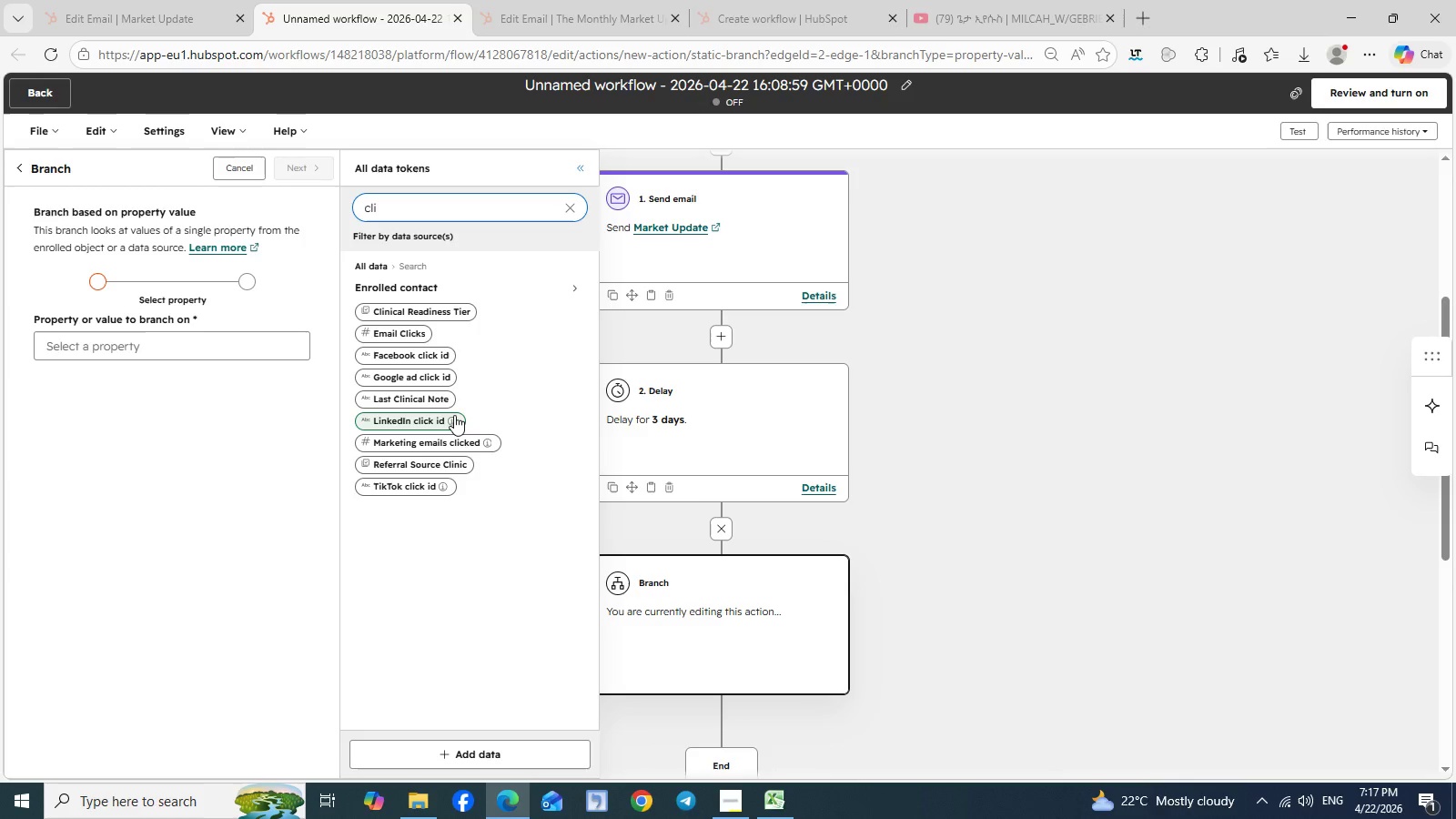 
wait(18.36)
 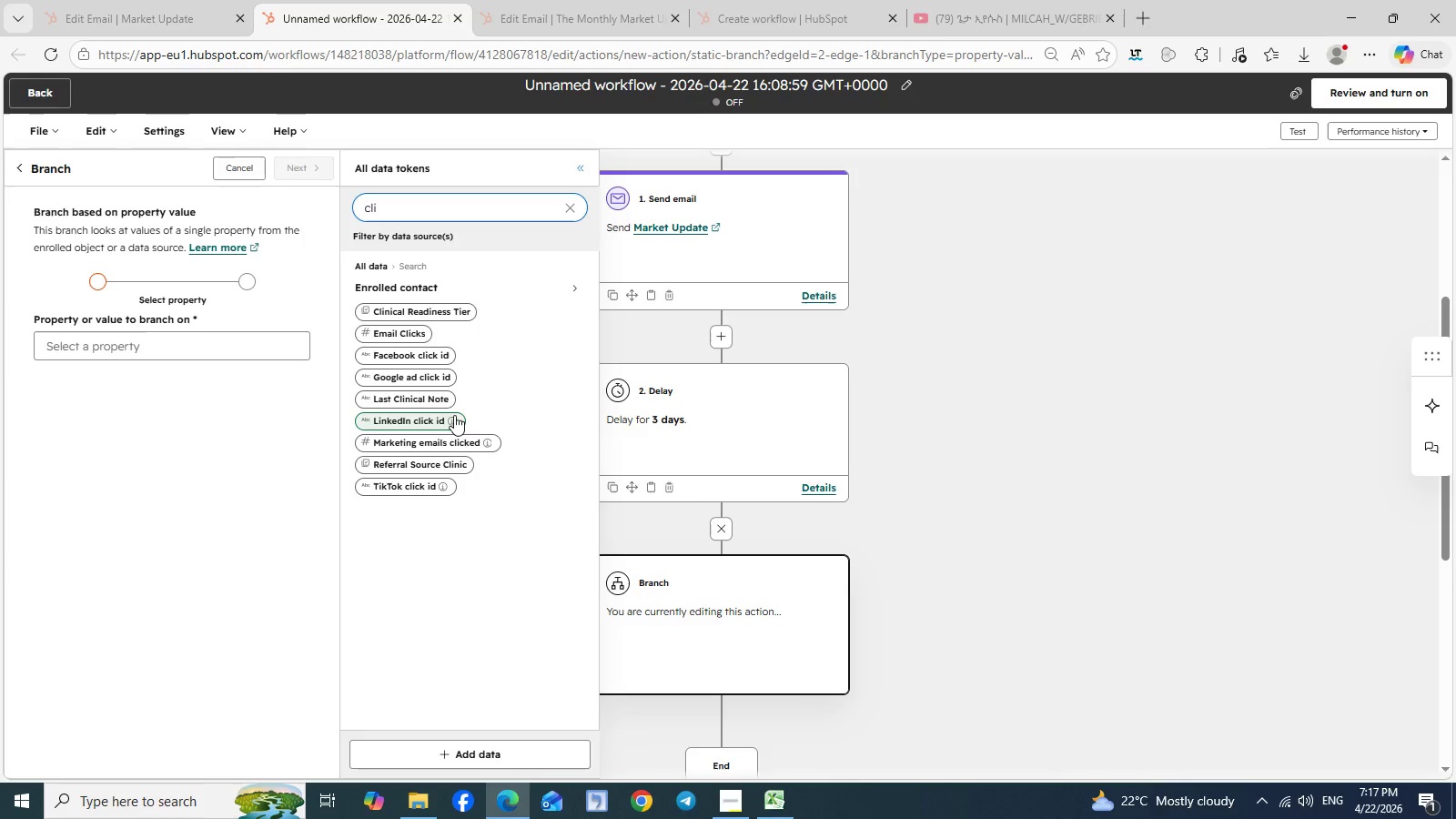 
left_click([413, 336])
 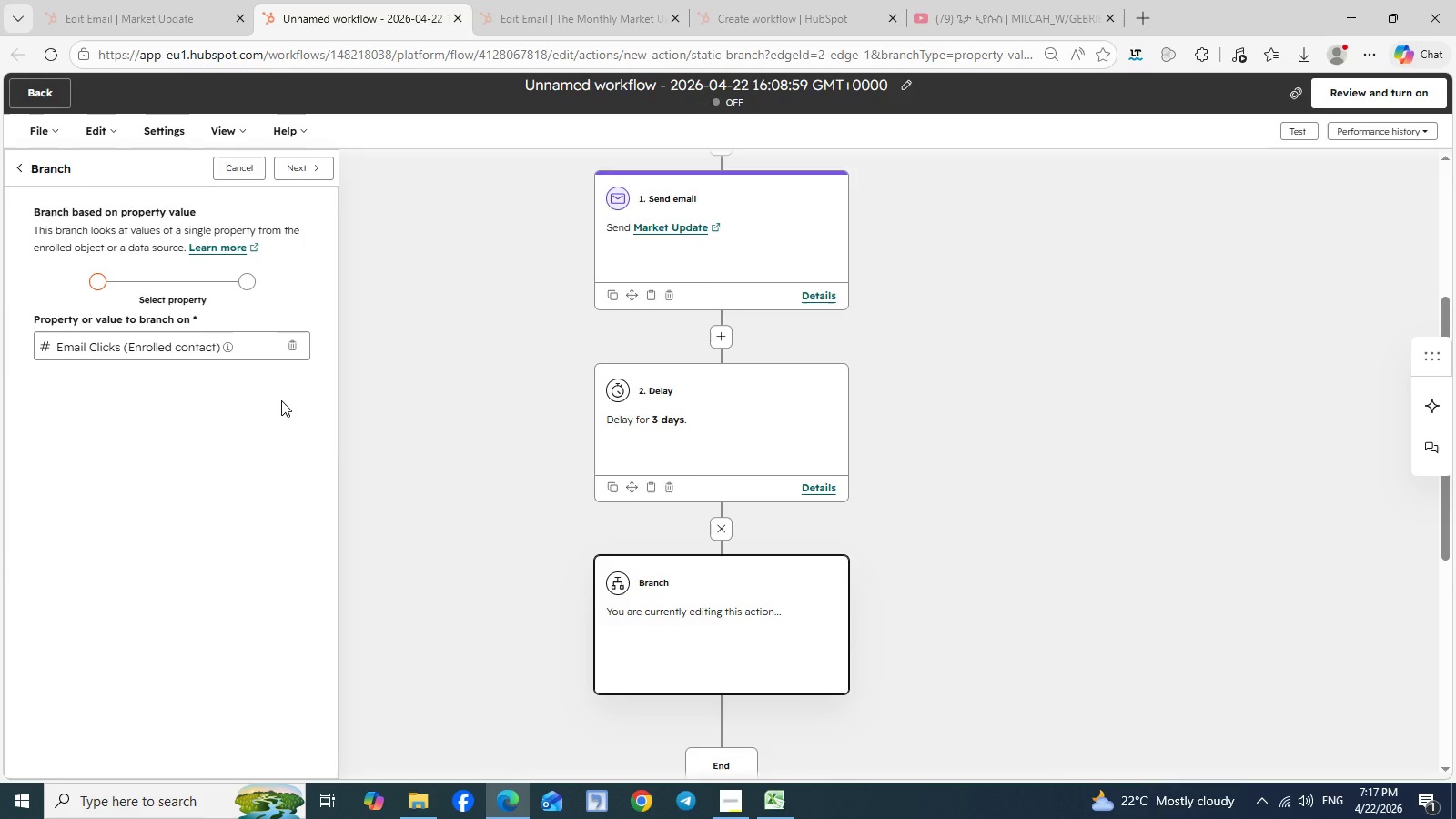 
wait(11.22)
 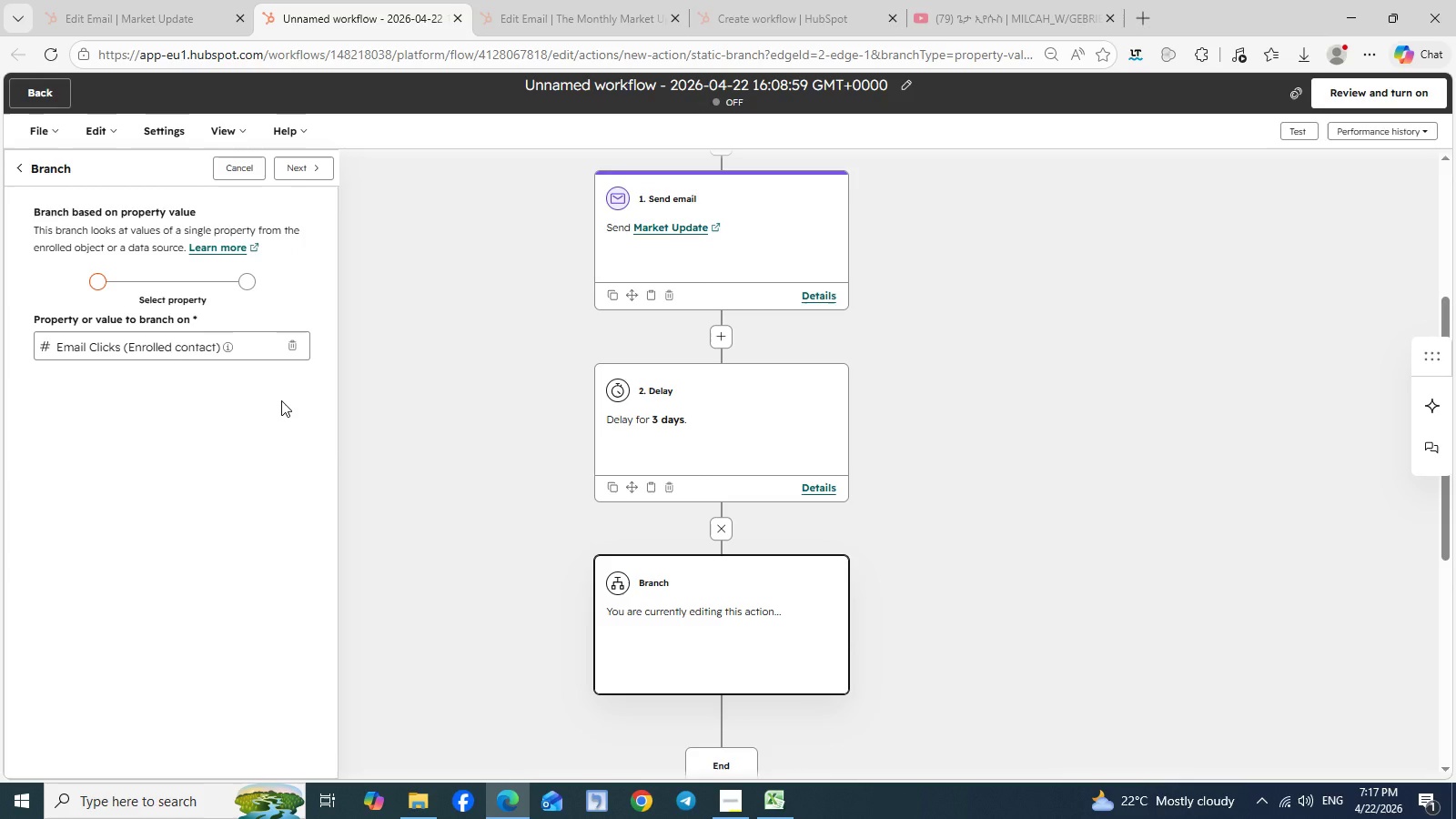 
left_click([723, 794])